 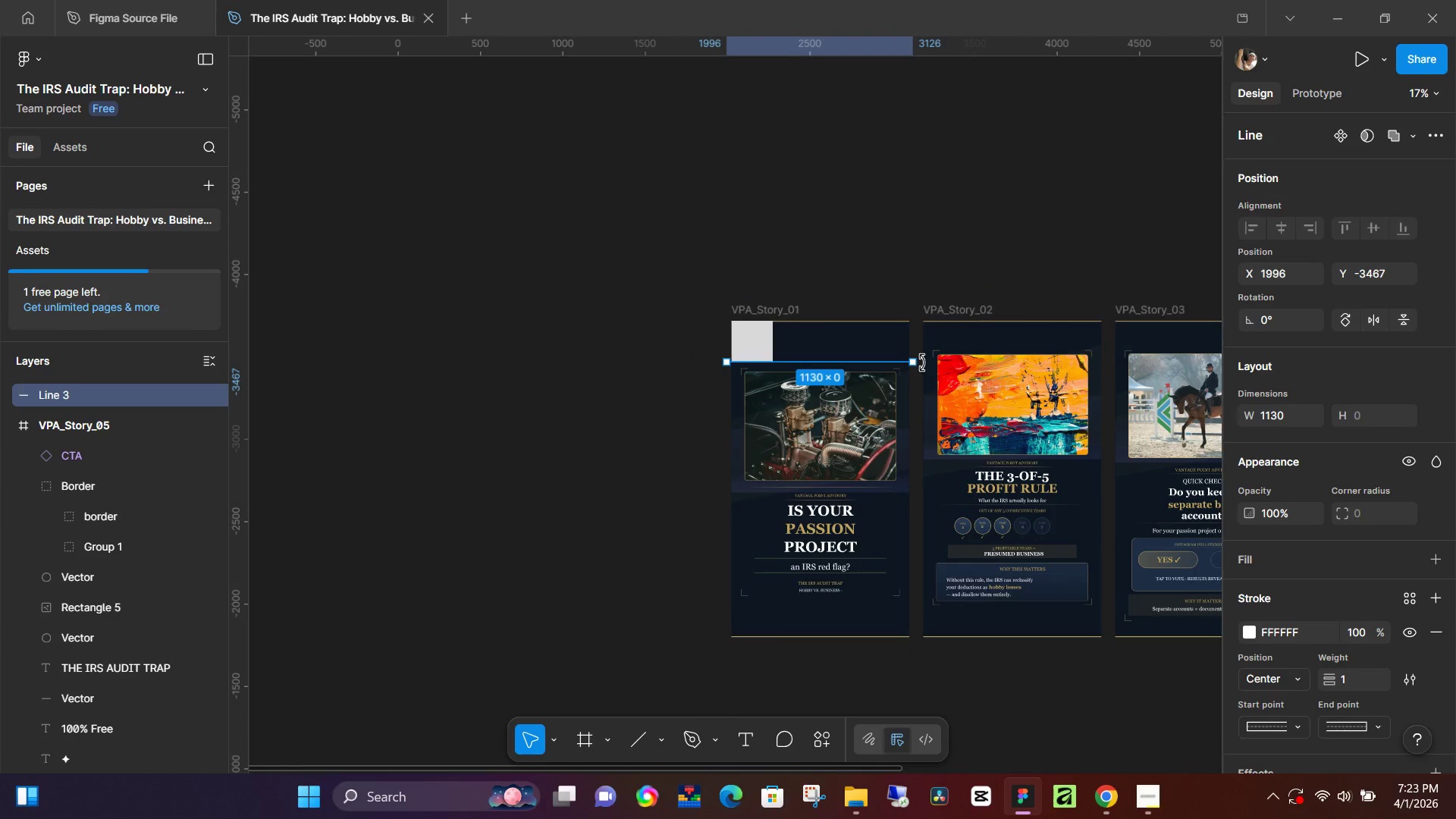 
left_click_drag(start_coordinate=[978, 224], to_coordinate=[655, 186])
 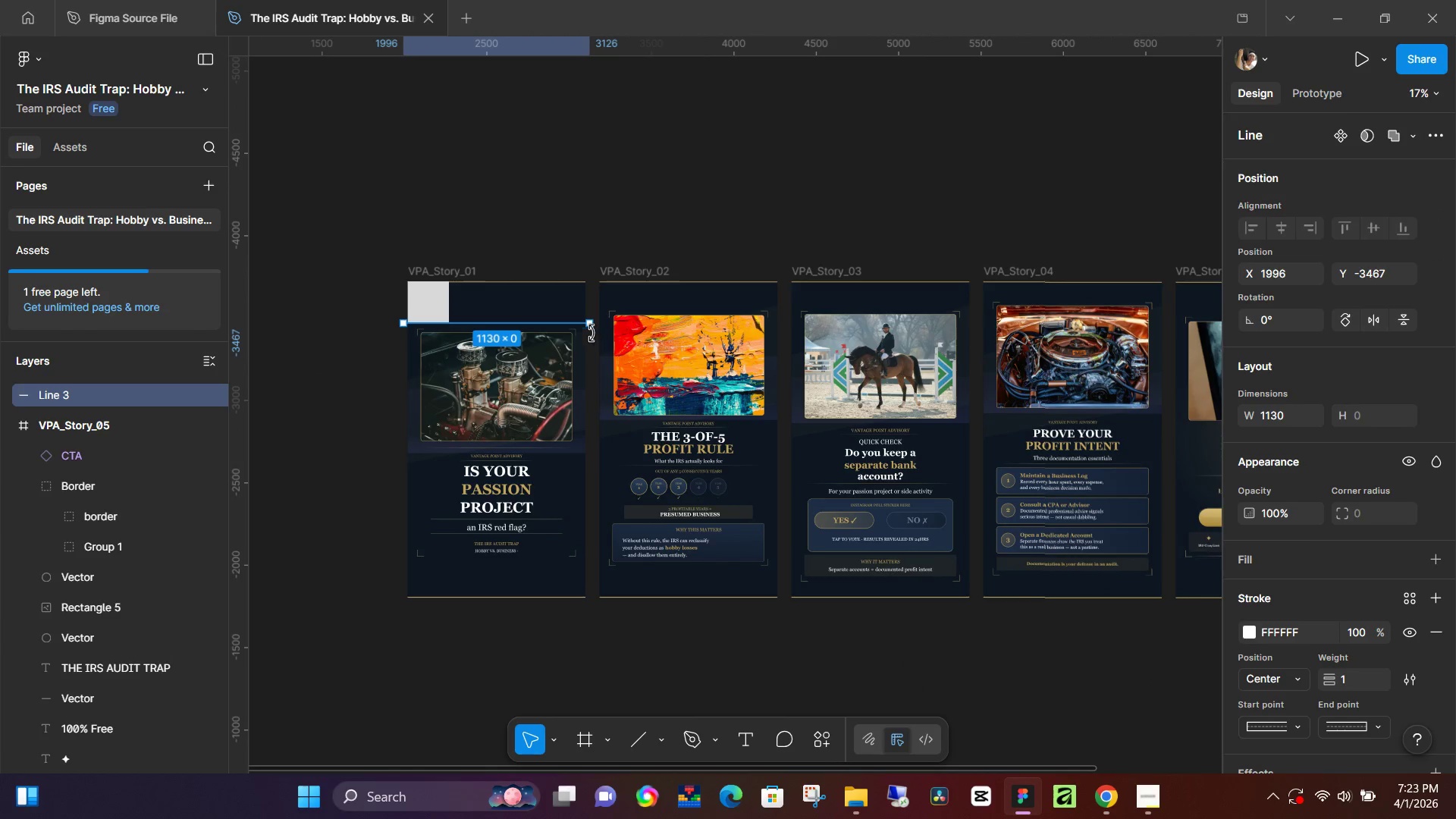 
hold_key(key=ShiftLeft, duration=1.51)
left_click_drag(start_coordinate=[592, 323], to_coordinate=[1185, 324])
 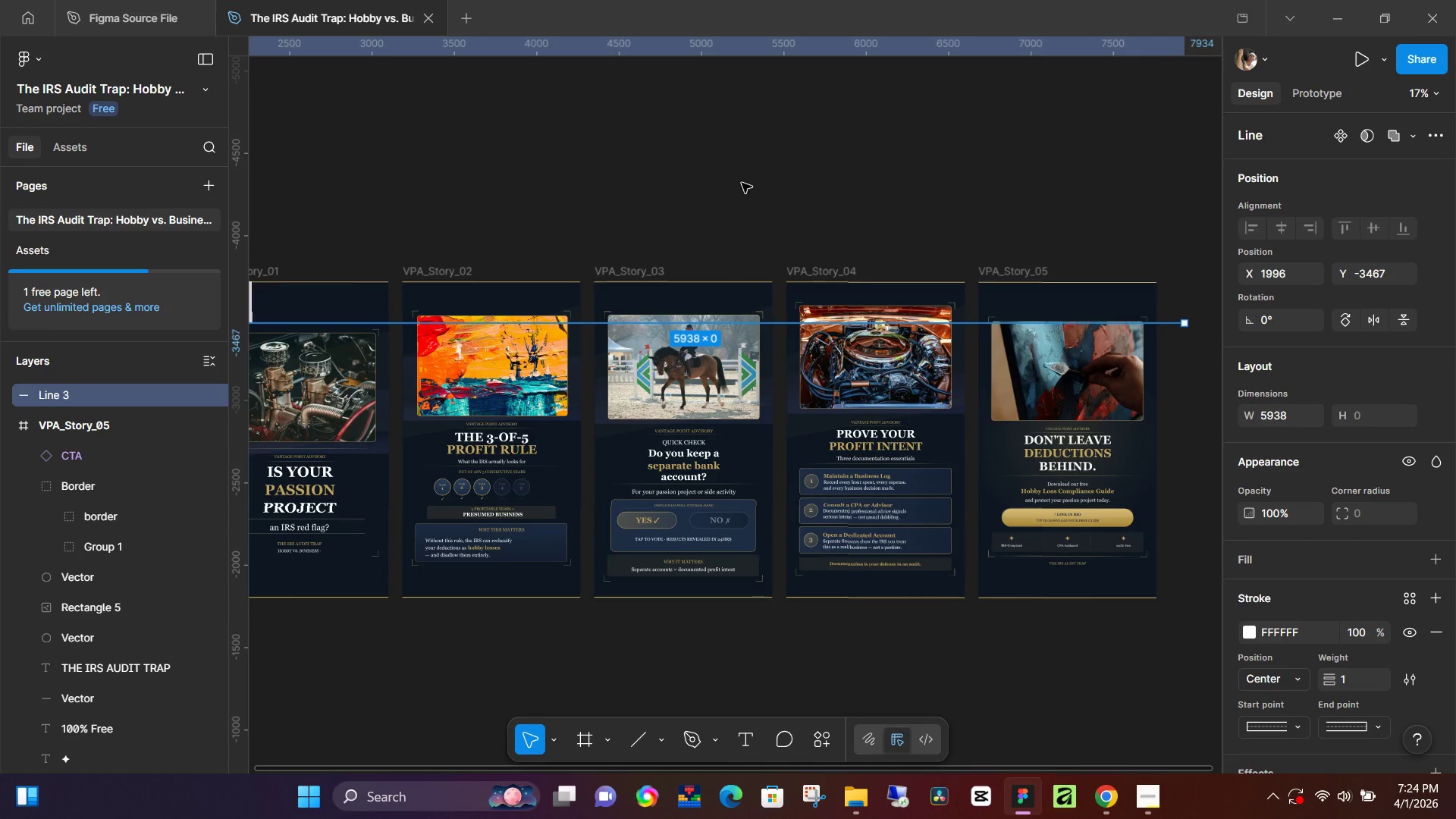 
hold_key(key=ShiftLeft, duration=1.5)
 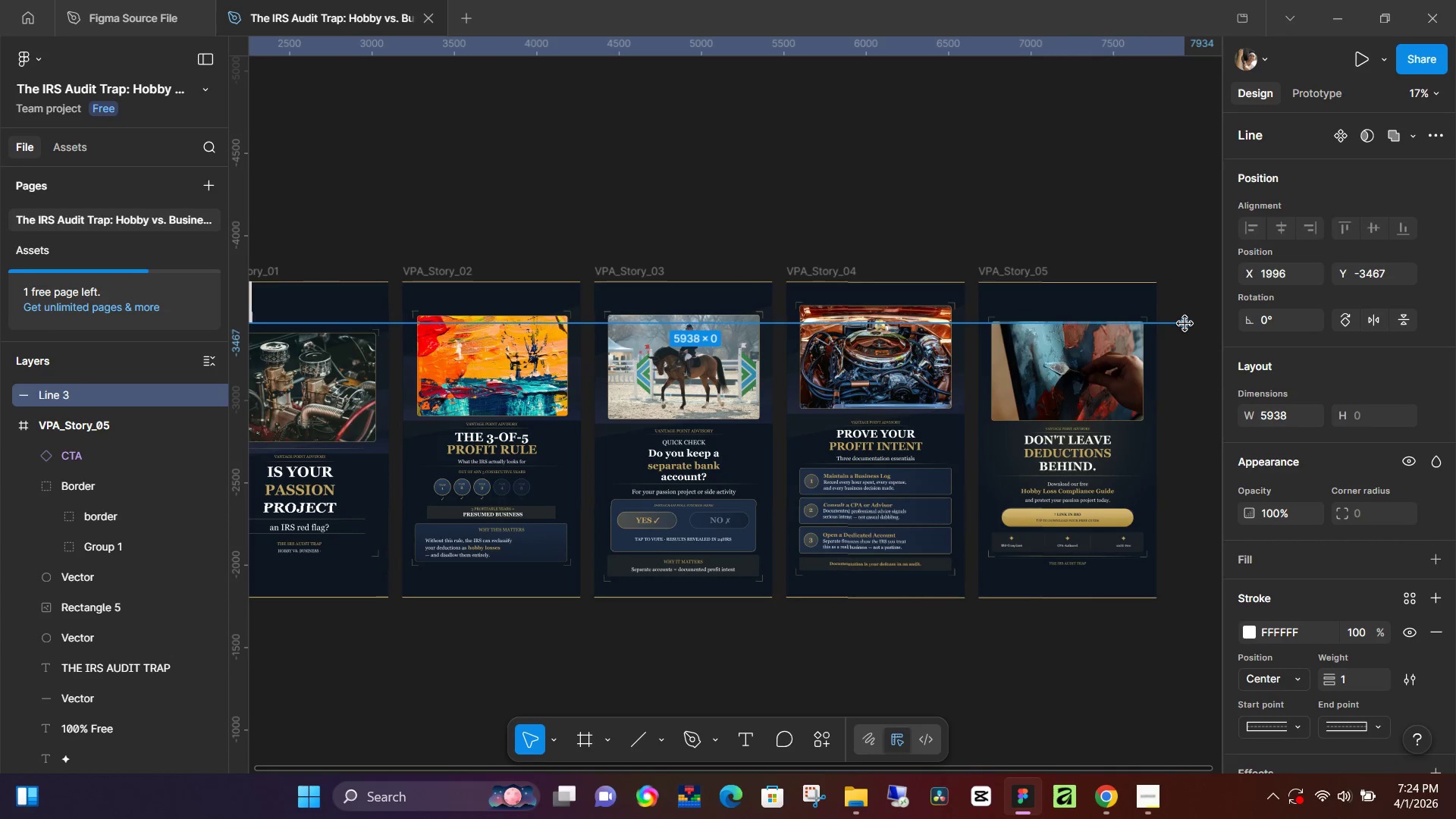 
hold_key(key=ShiftLeft, duration=0.8)
 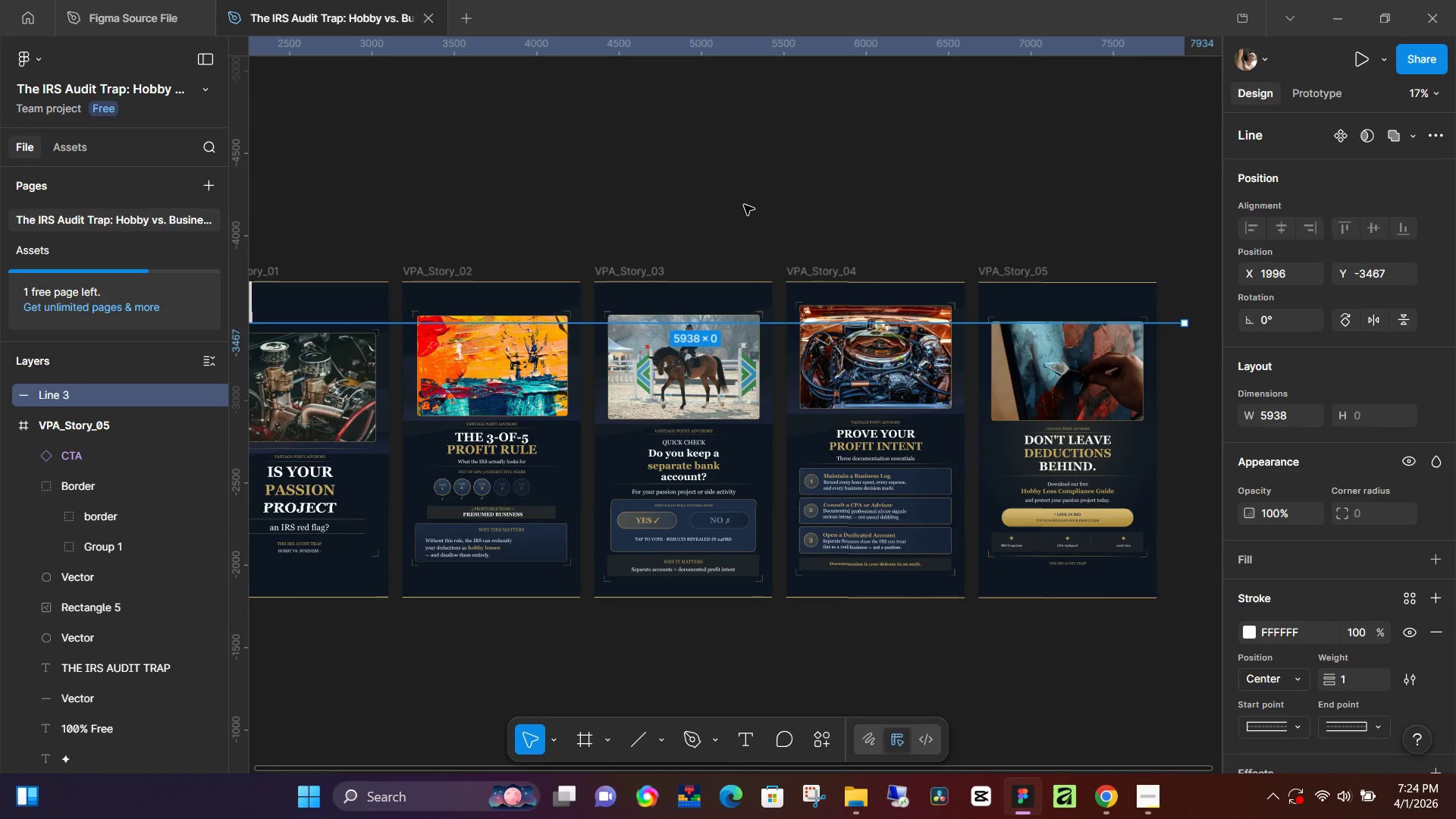 
hold_key(key=Space, duration=0.61)
 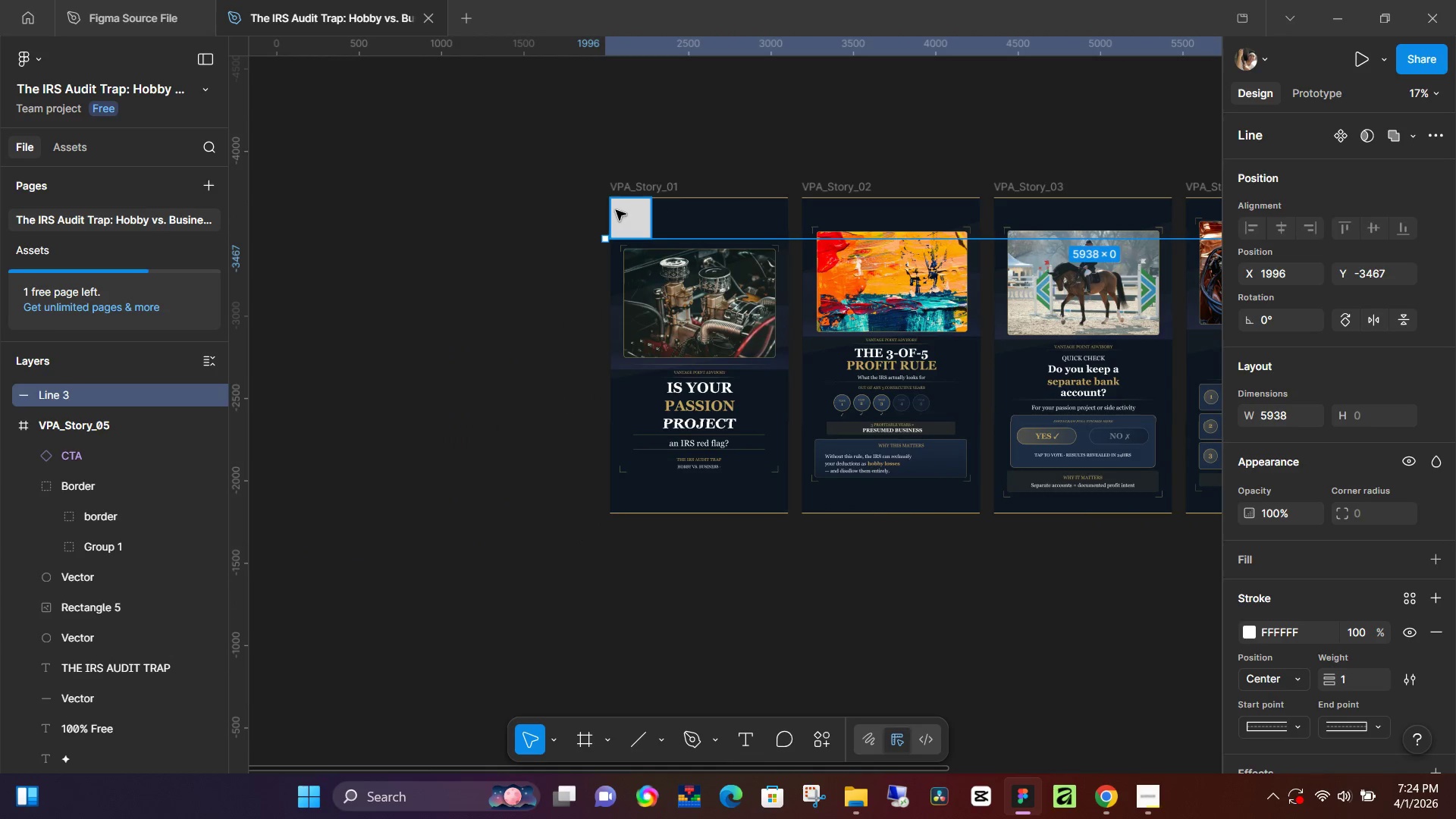 
left_click_drag(start_coordinate=[510, 207], to_coordinate=[909, 122])
 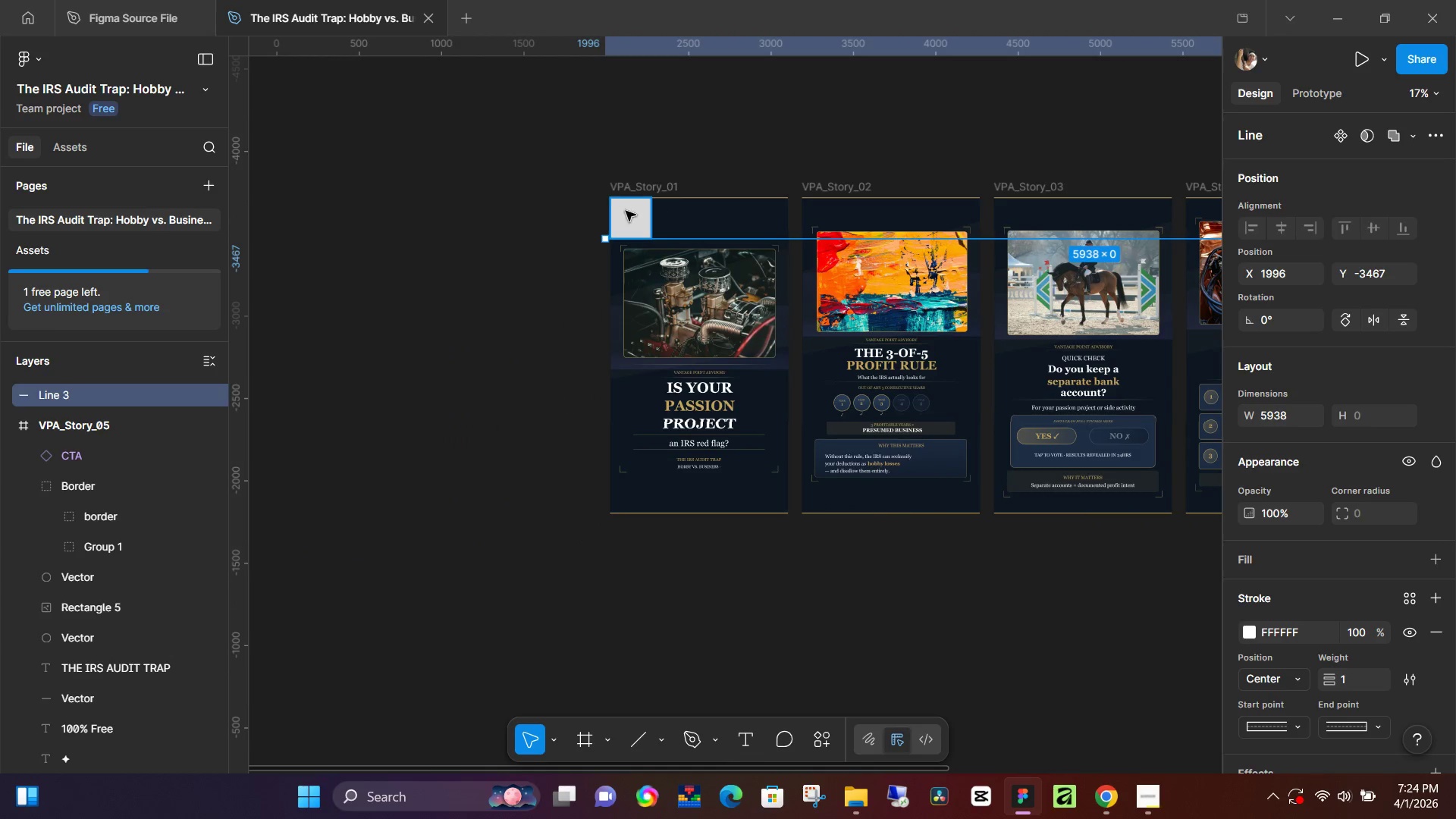 
left_click([629, 212])
 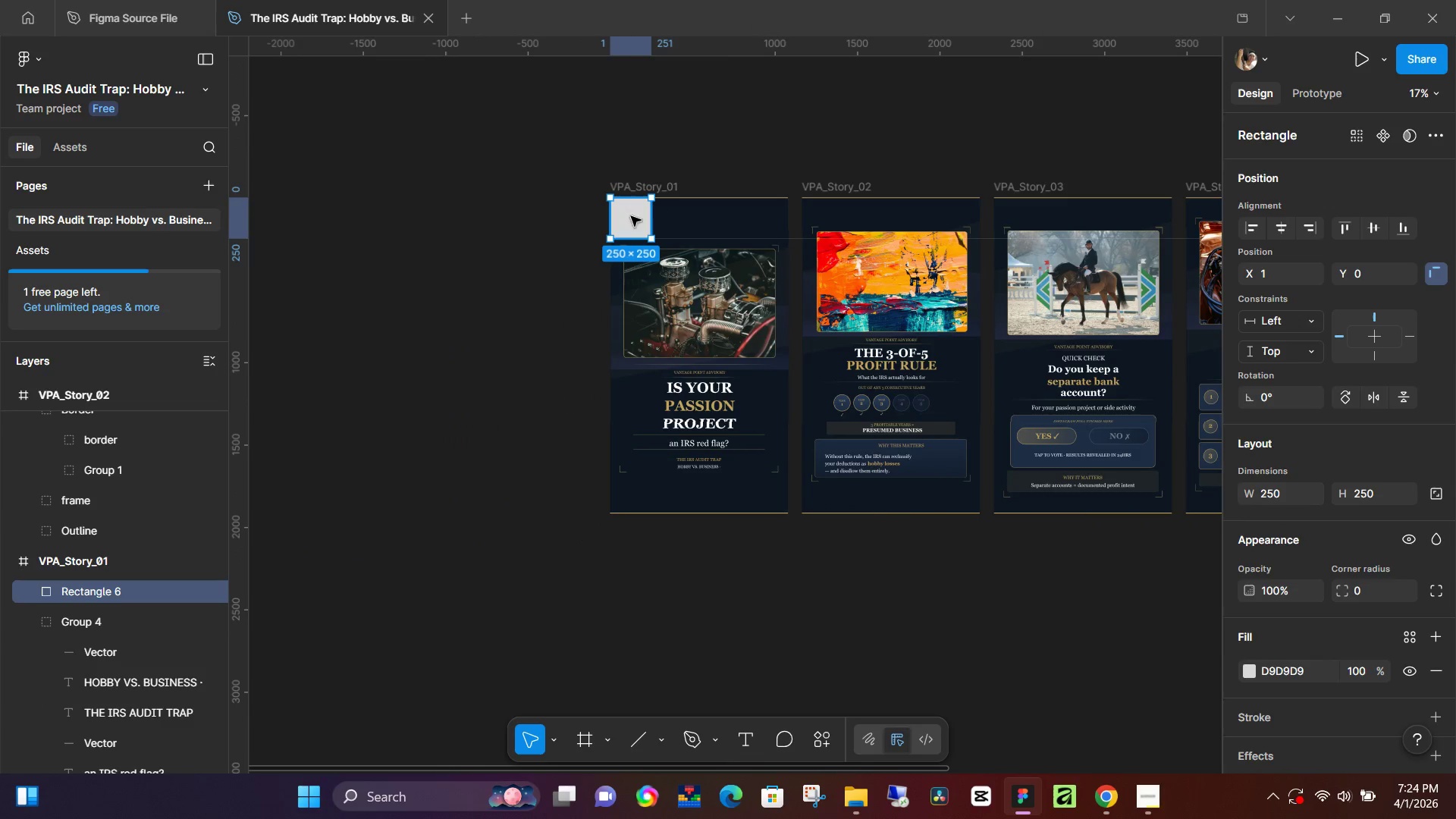 
left_click_drag(start_coordinate=[631, 218], to_coordinate=[631, 494])
 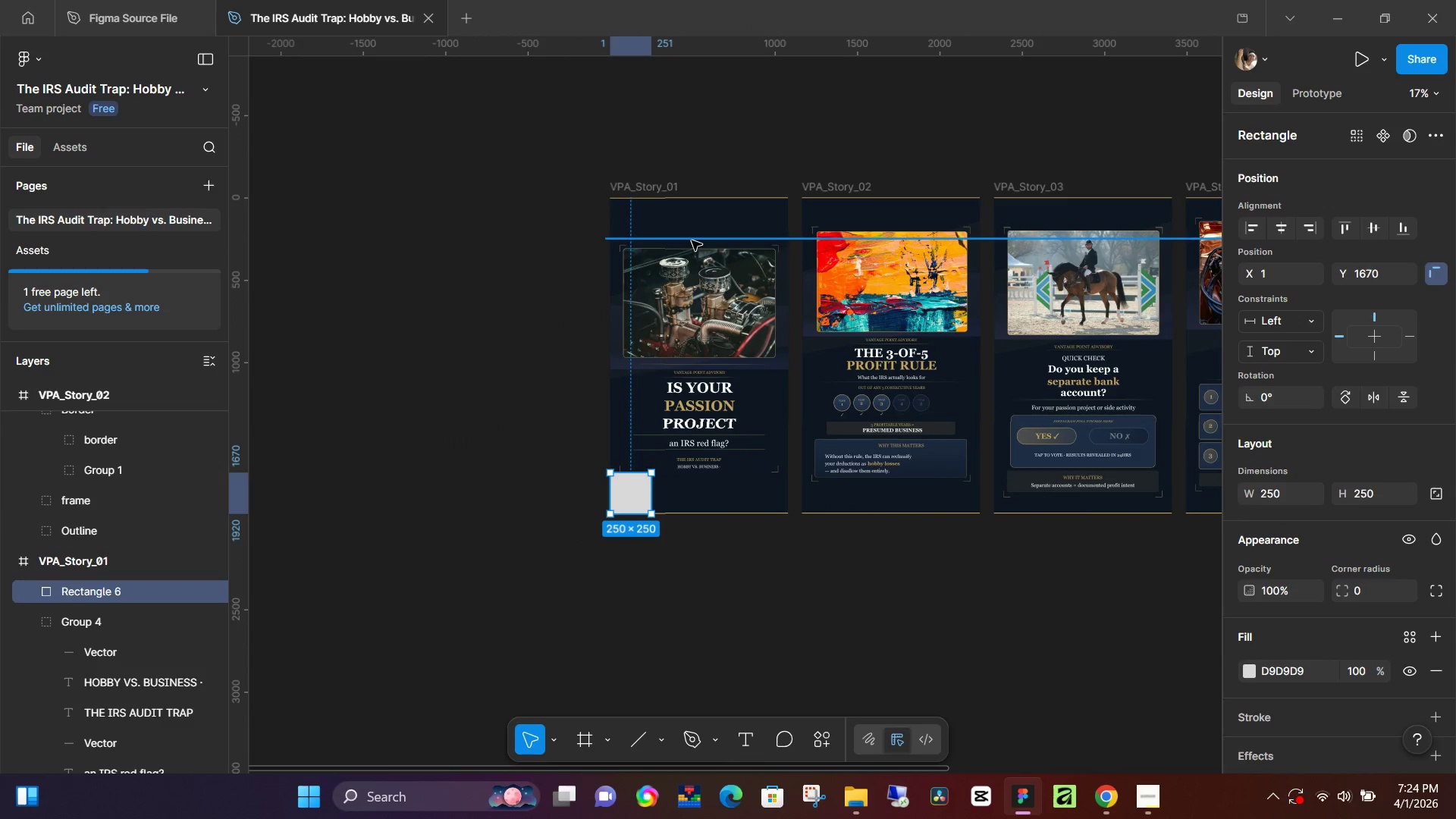 
left_click([692, 240])
 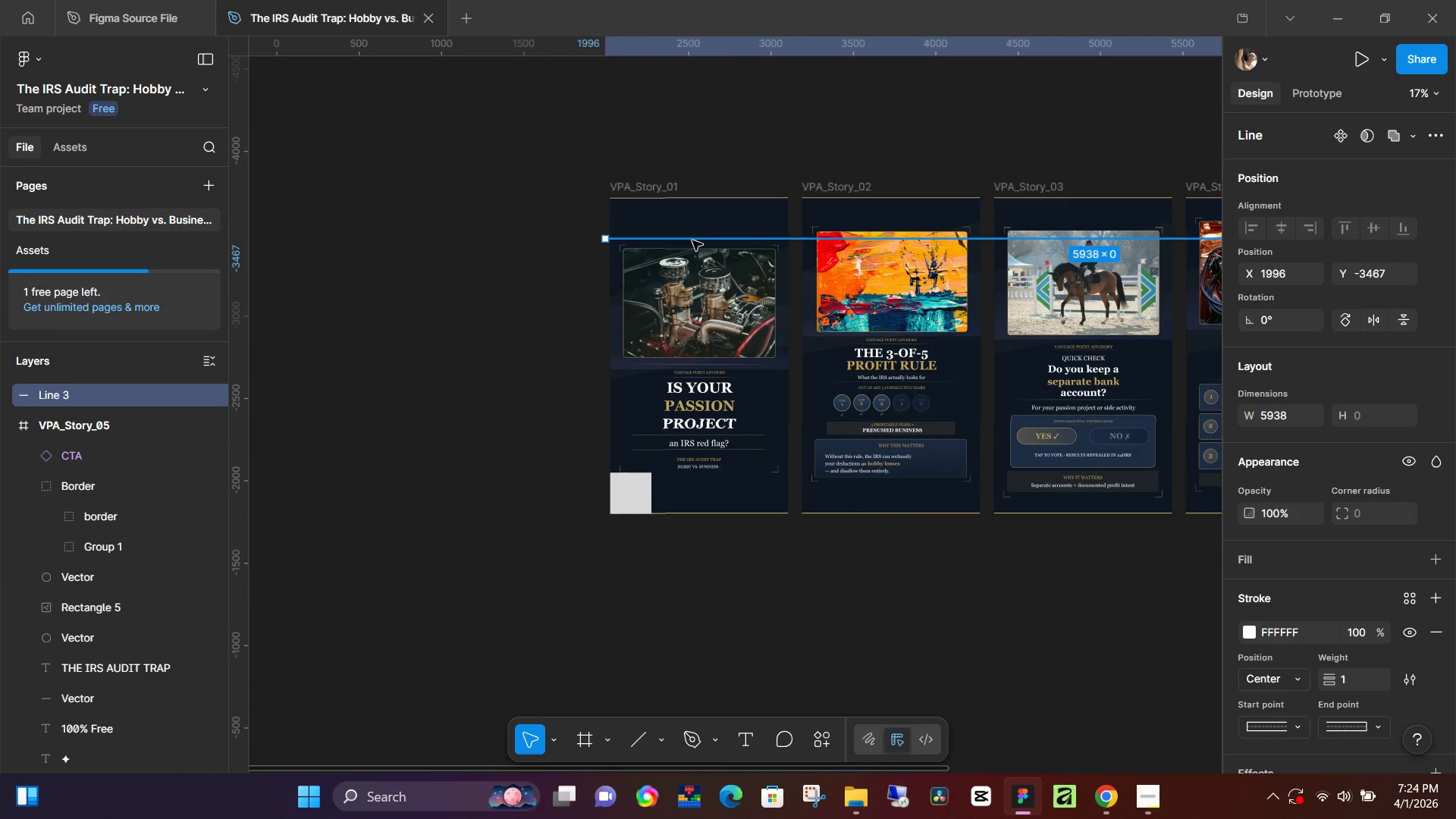 
hold_key(key=AltLeft, duration=1.52)
left_click_drag(start_coordinate=[692, 240], to_coordinate=[679, 475])
 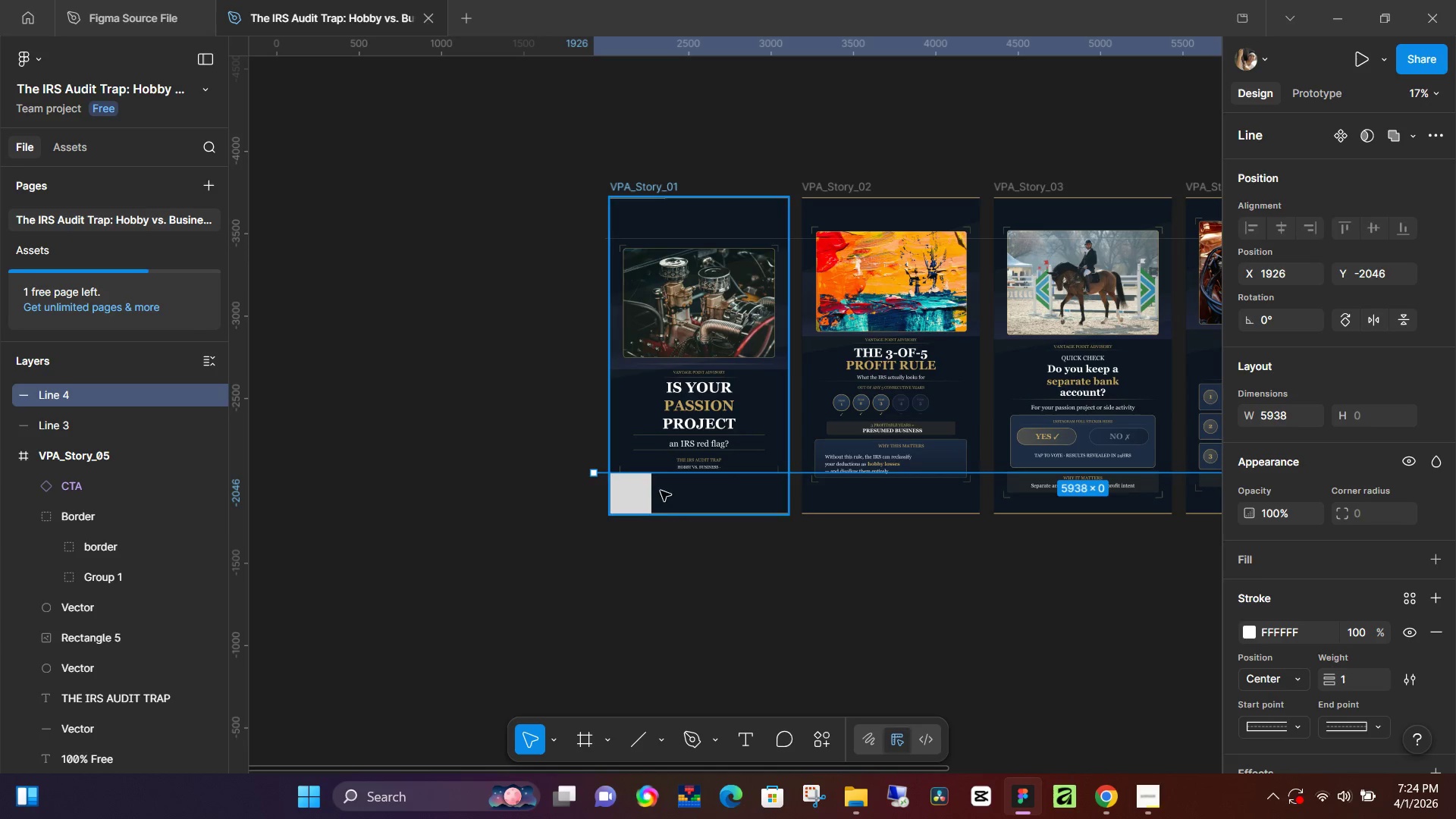 
hold_key(key=AltLeft, duration=1.5)
 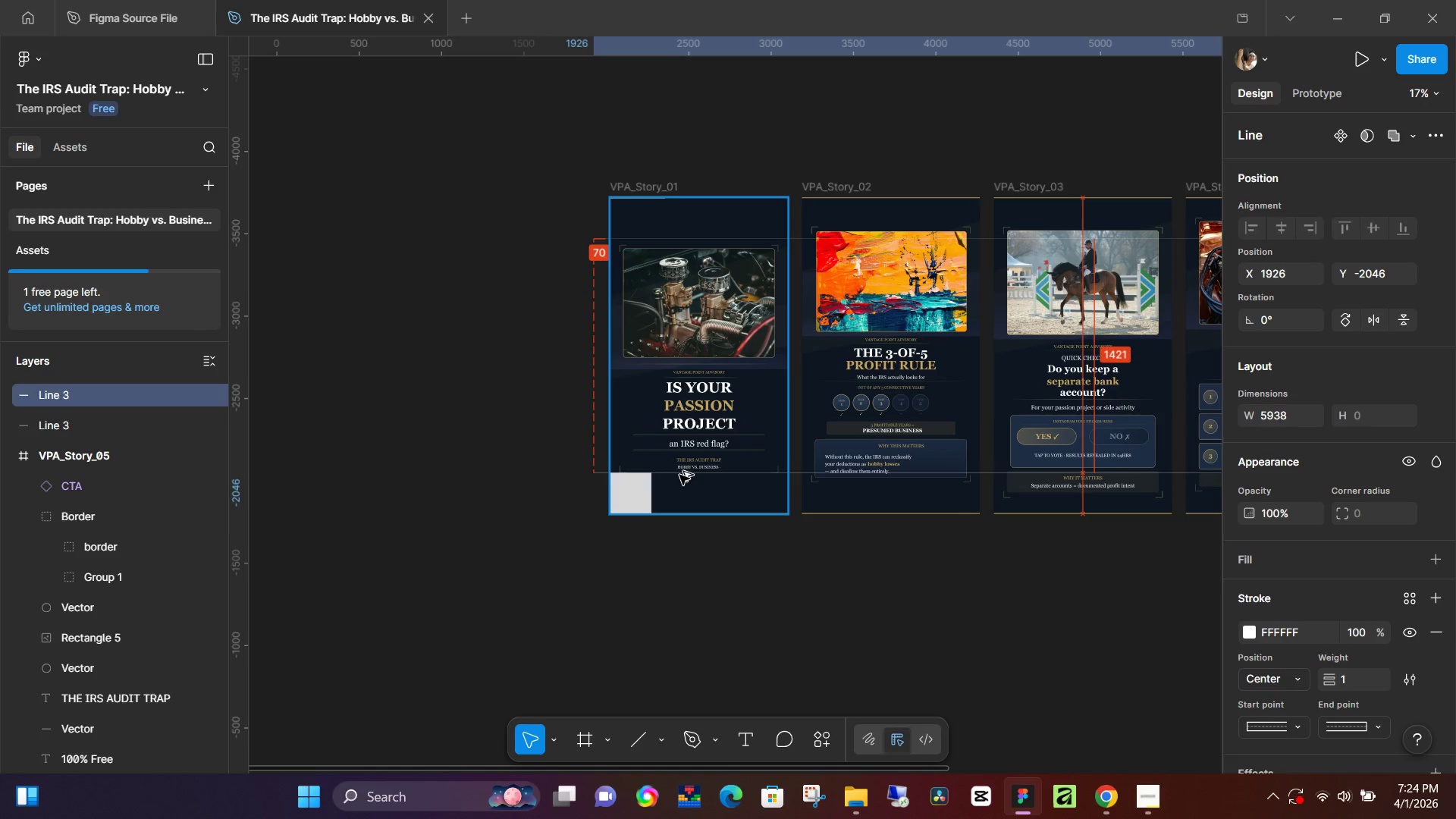 
hold_key(key=AltLeft, duration=1.05)
 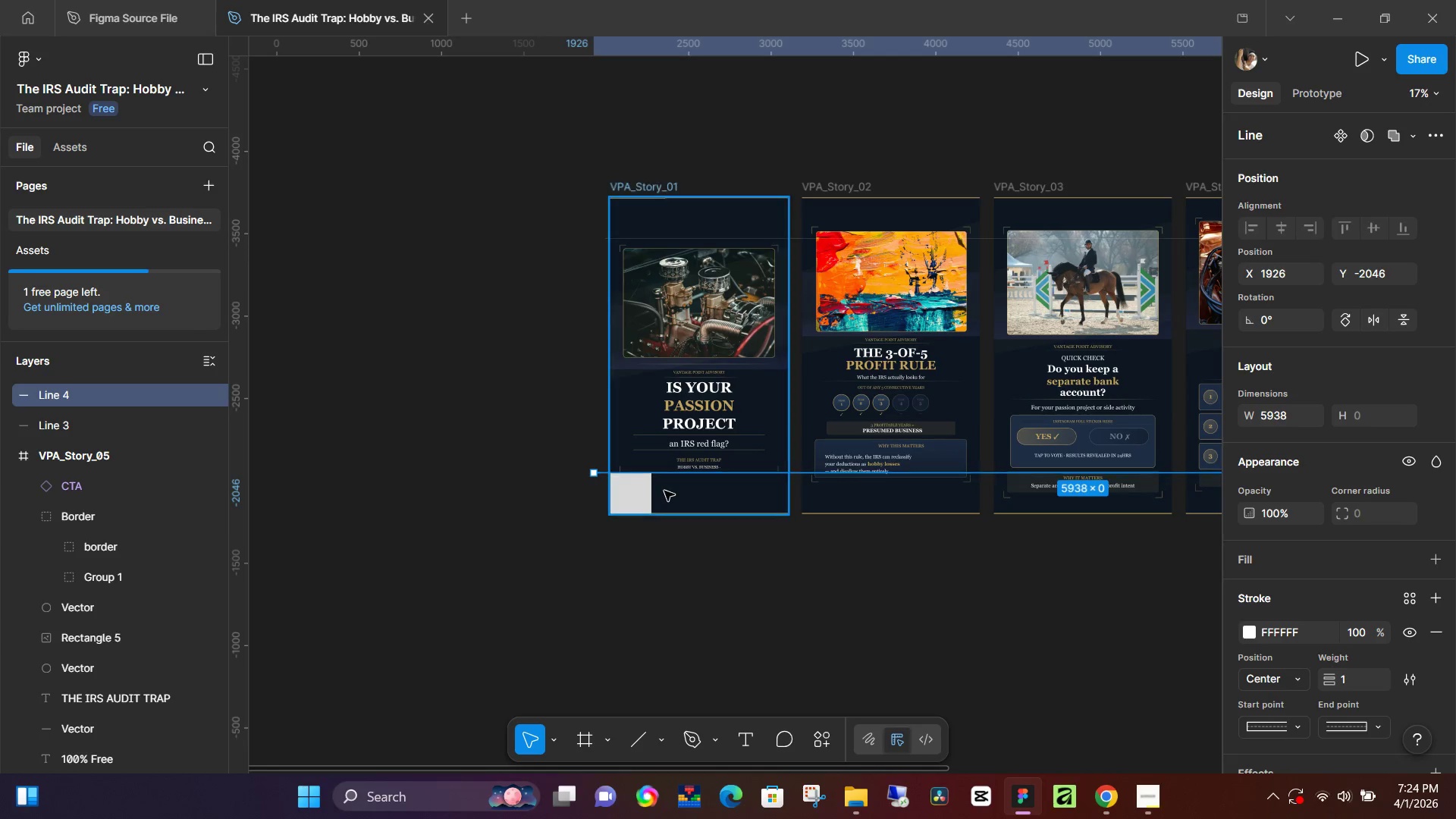 
hold_key(key=ControlLeft, duration=0.44)
 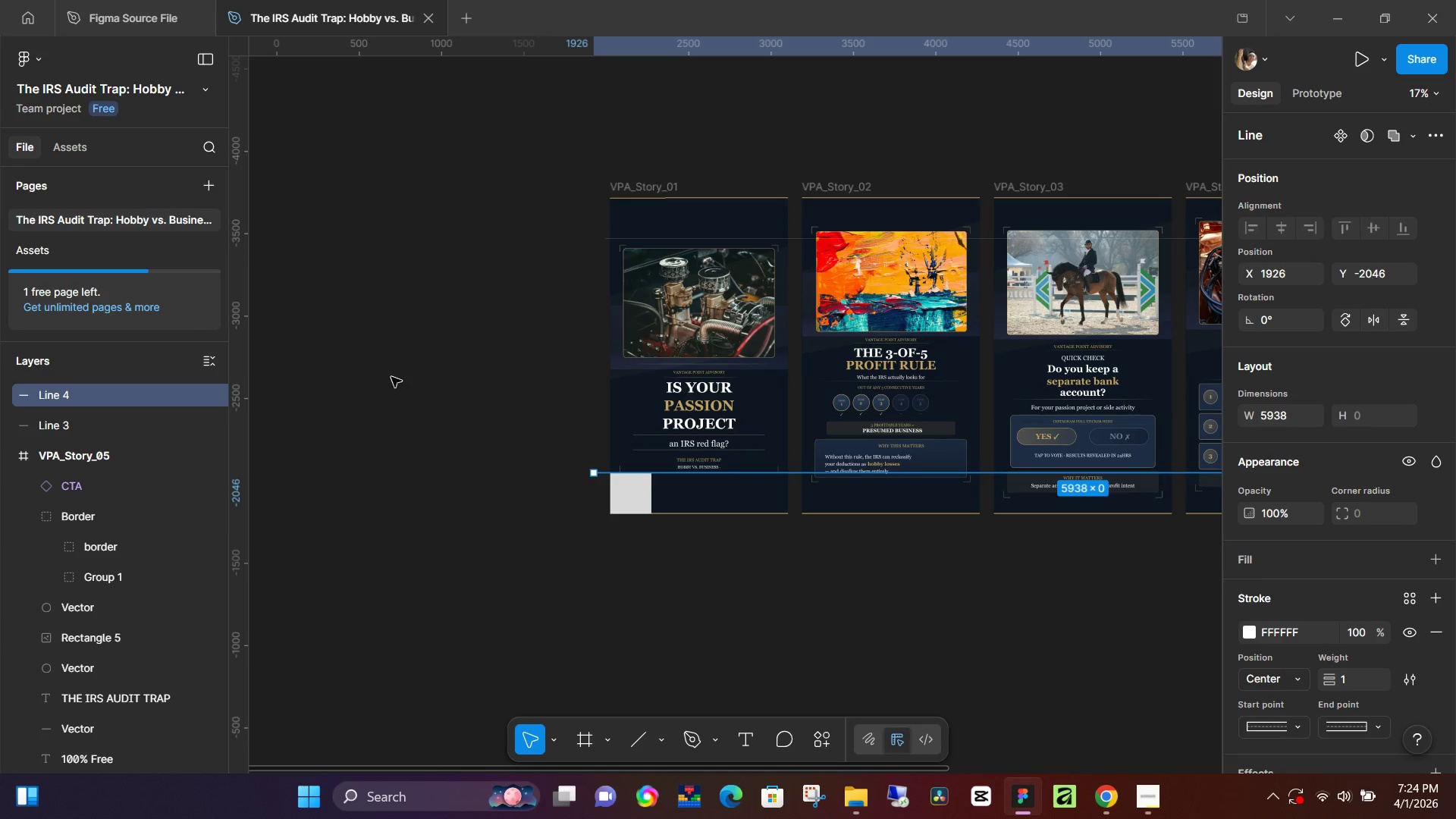 
left_click([391, 377])
 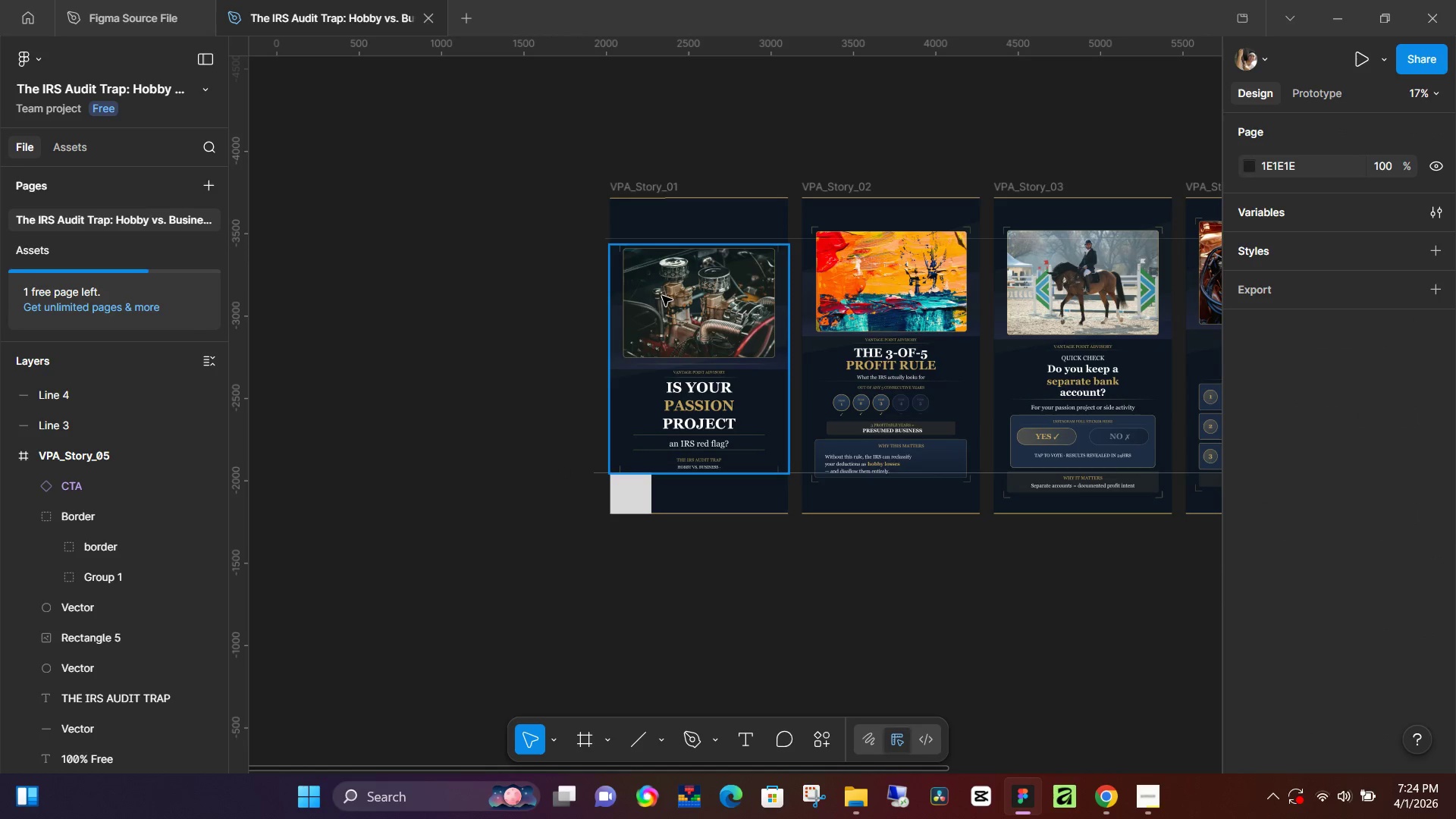 
left_click([680, 239])
 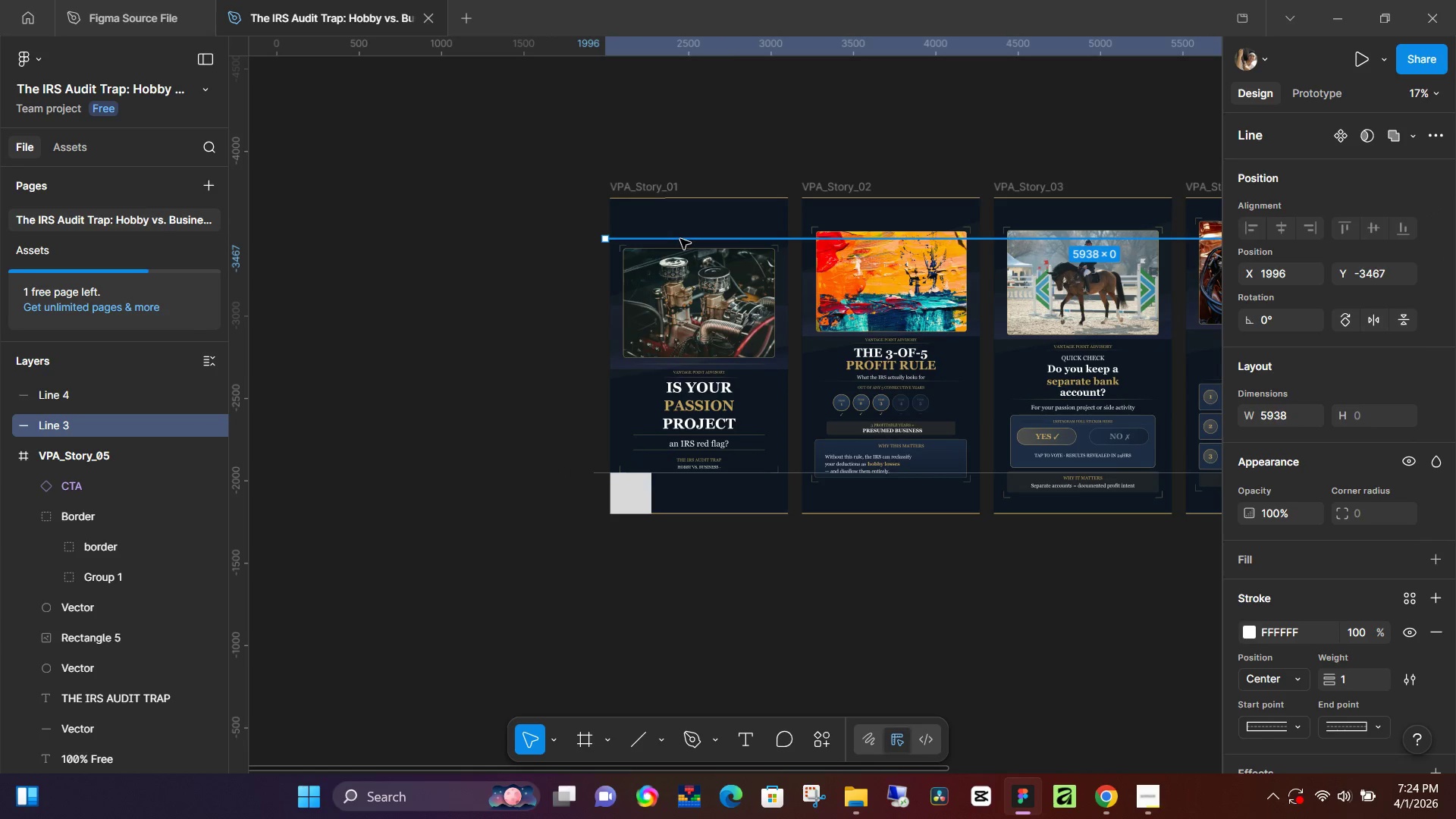 
hold_key(key=ControlLeft, duration=0.64)
 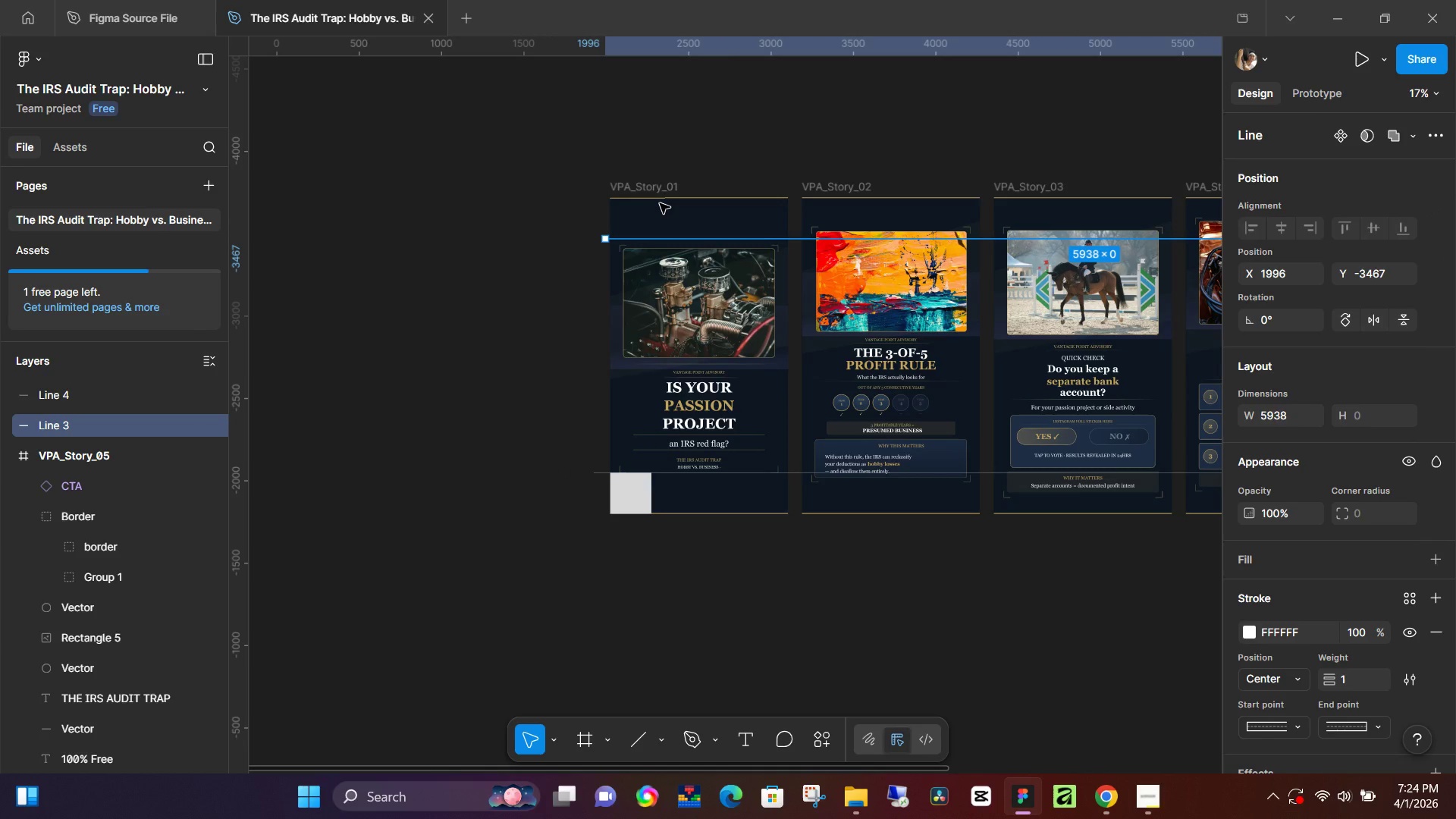 
key(L)
 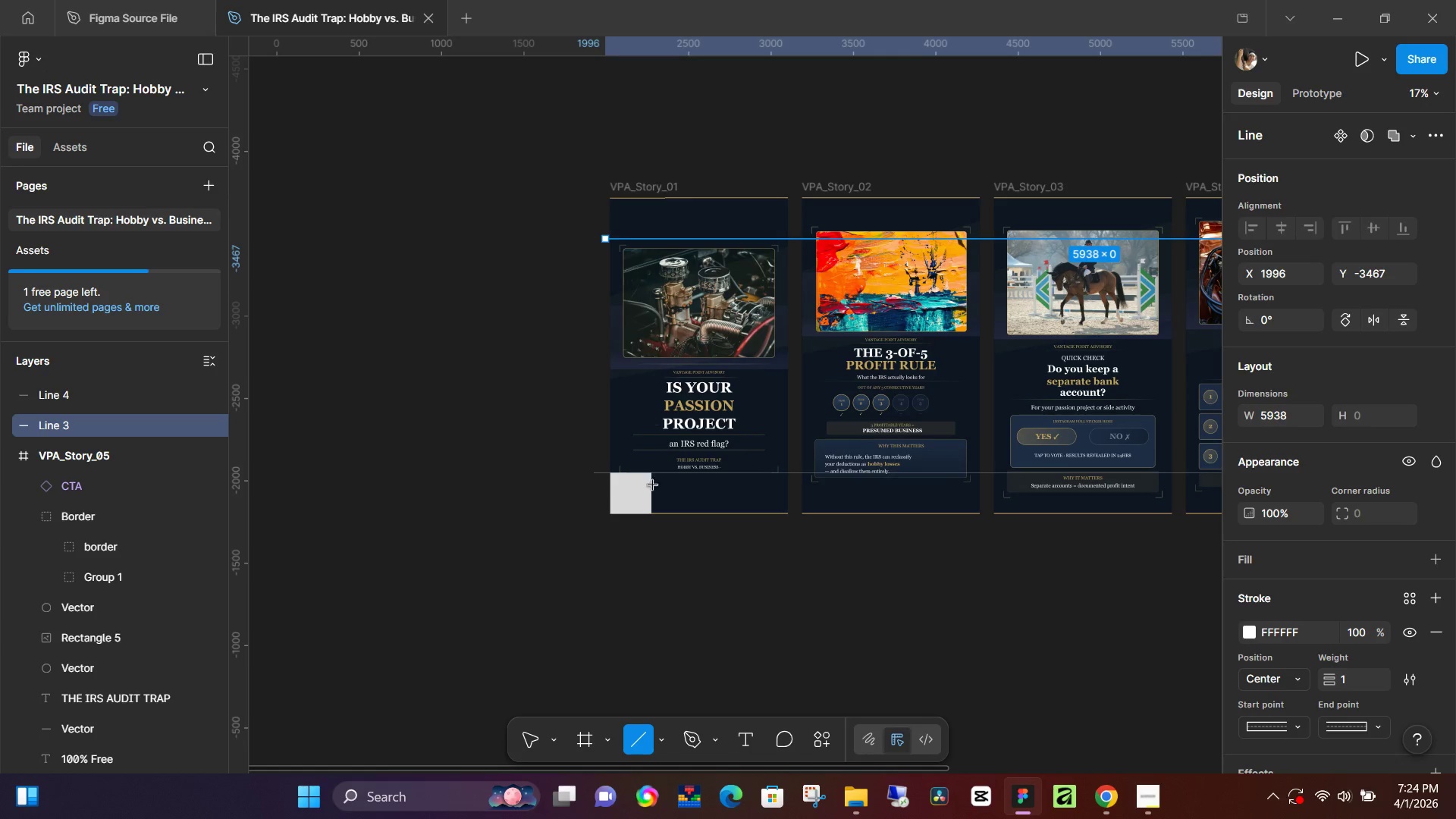 
hold_key(key=ControlLeft, duration=0.36)
scroll: coordinate [661, 515], scroll_direction: up, amount: 7.0
 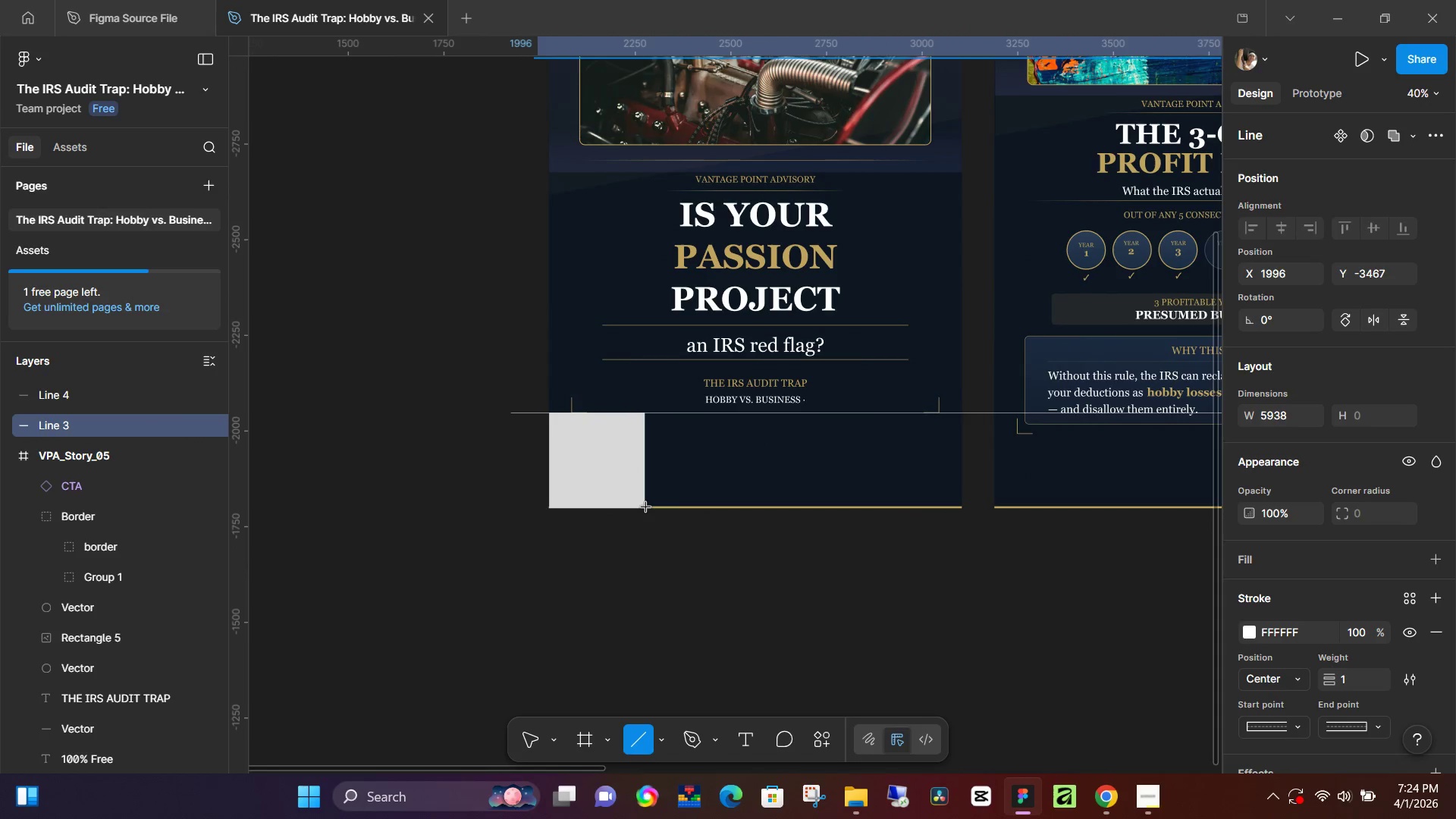 
hold_key(key=ShiftLeft, duration=1.5)
left_click_drag(start_coordinate=[646, 507], to_coordinate=[657, 100])
 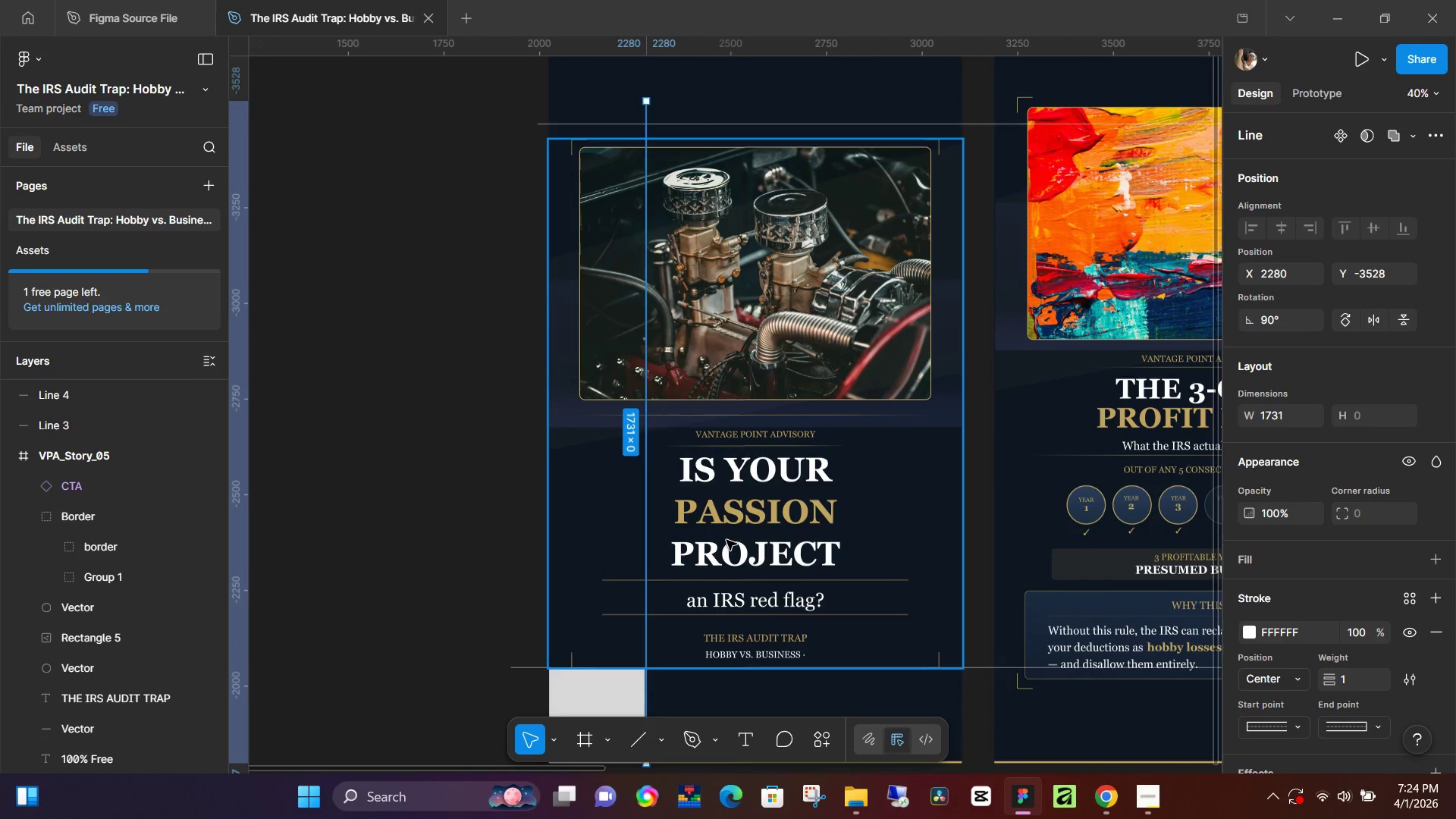 
hold_key(key=ShiftLeft, duration=1.5)
 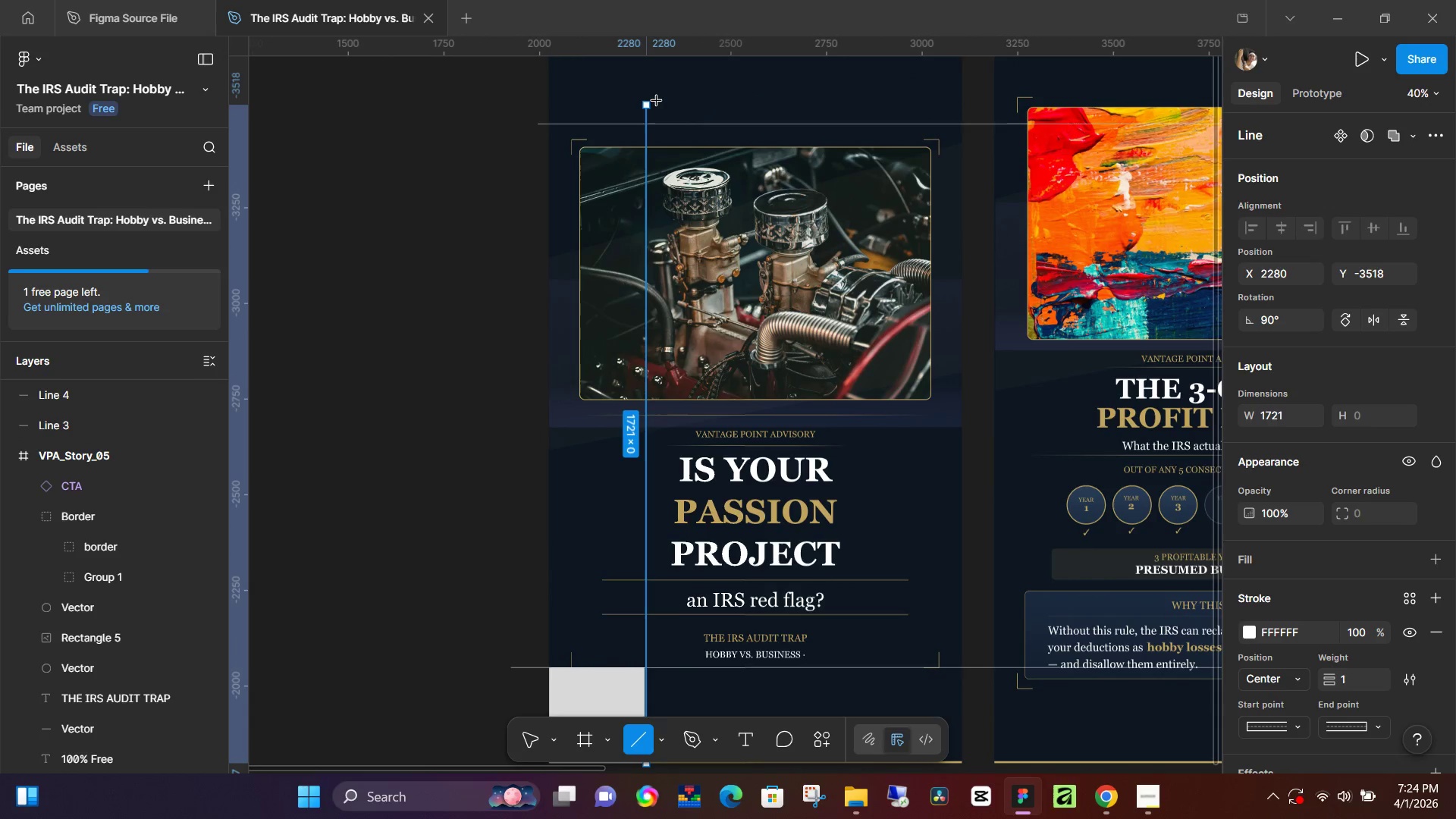 
hold_key(key=ShiftLeft, duration=0.97)
 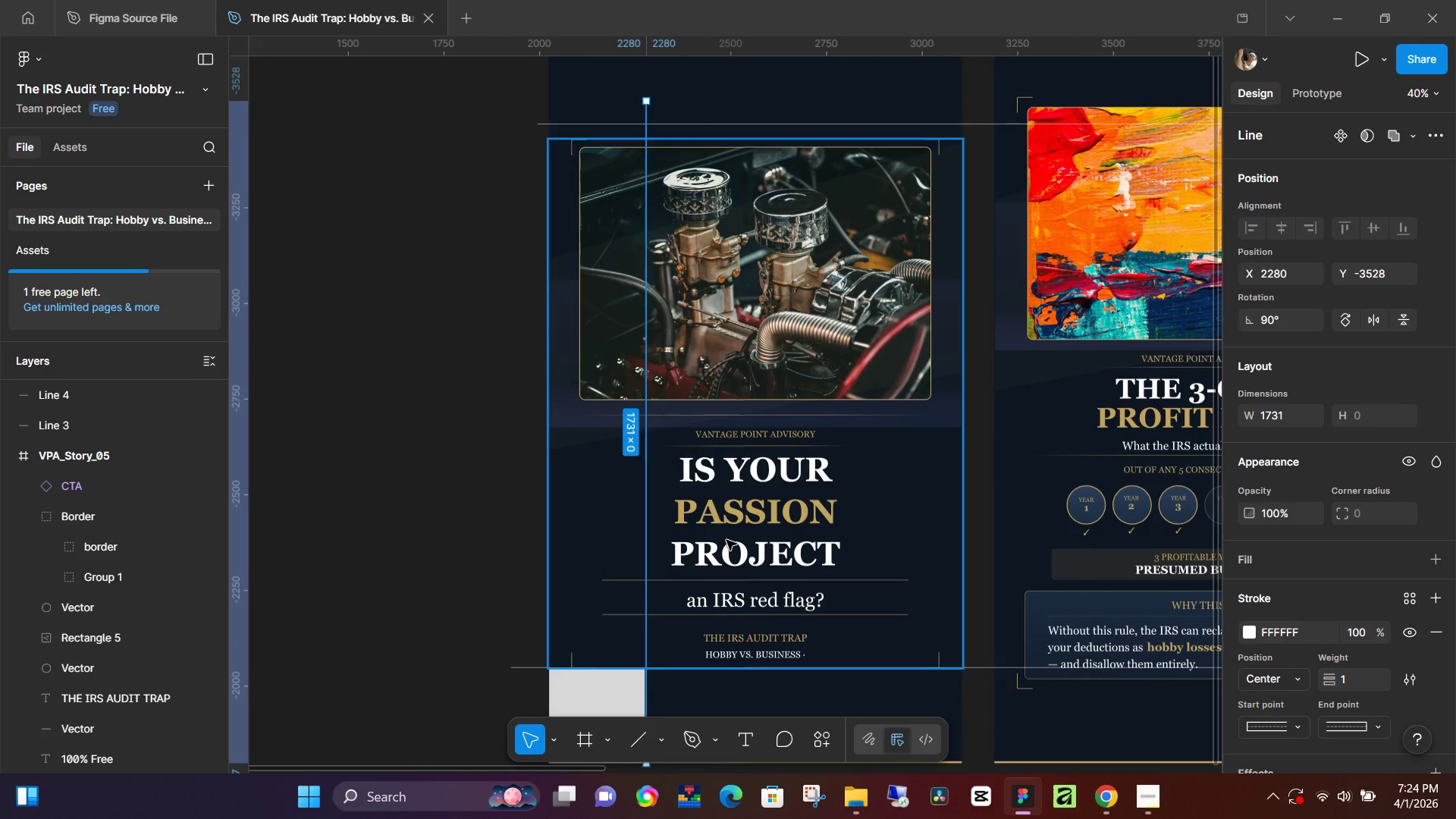 
scroll: coordinate [726, 540], scroll_direction: down, amount: 3.0
 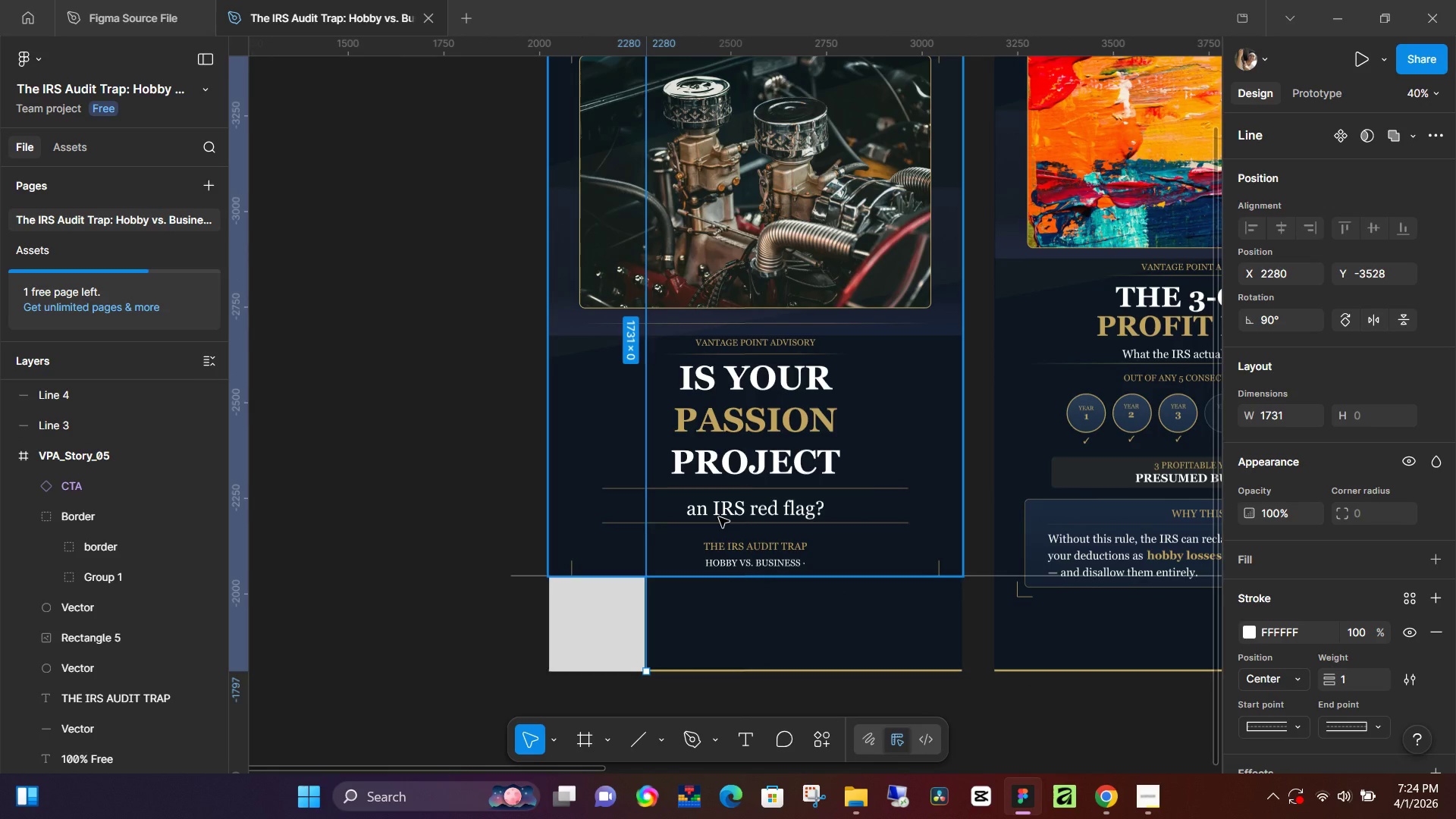 
key(ArrowLeft)
 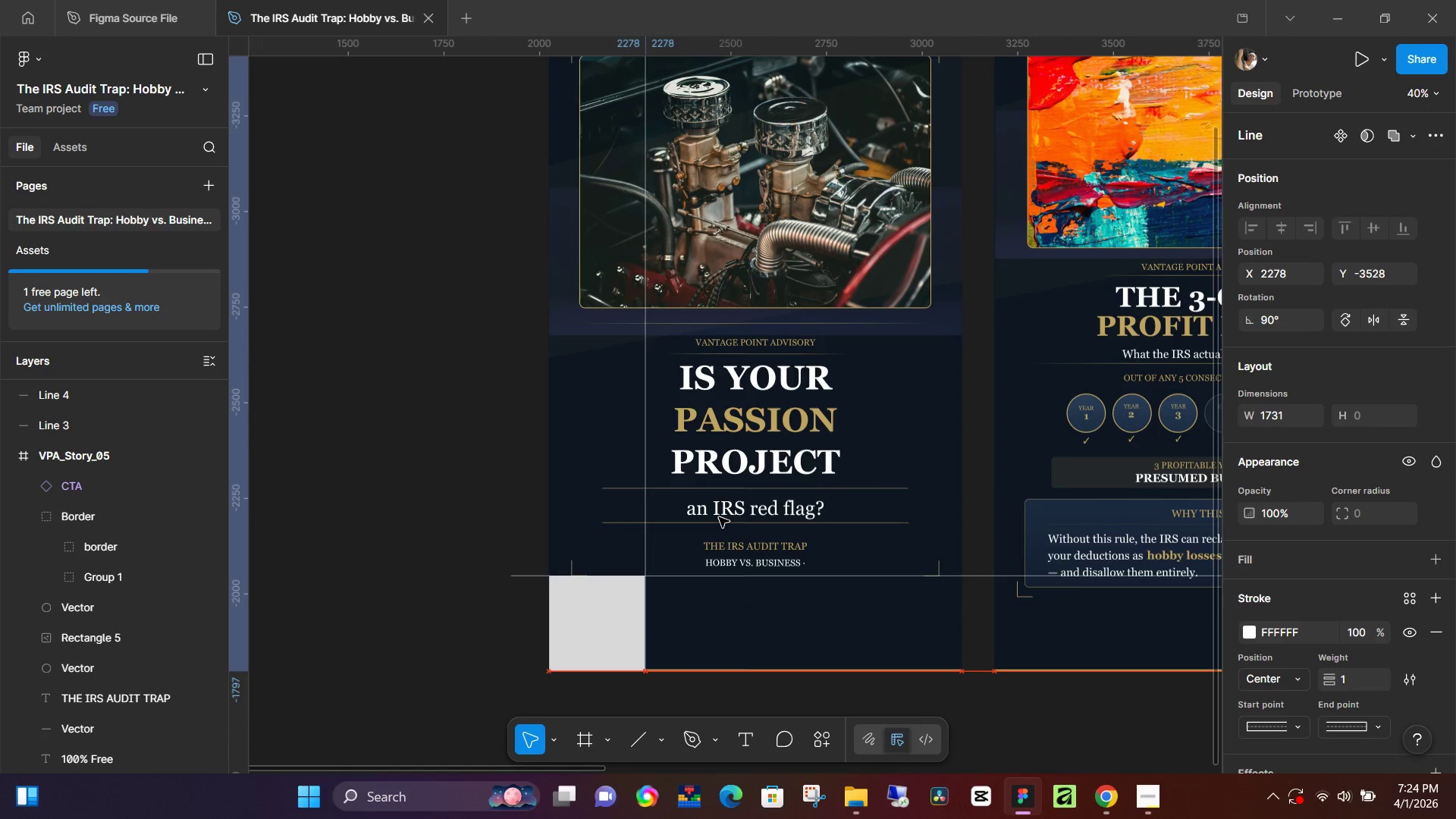 
key(ArrowLeft)
 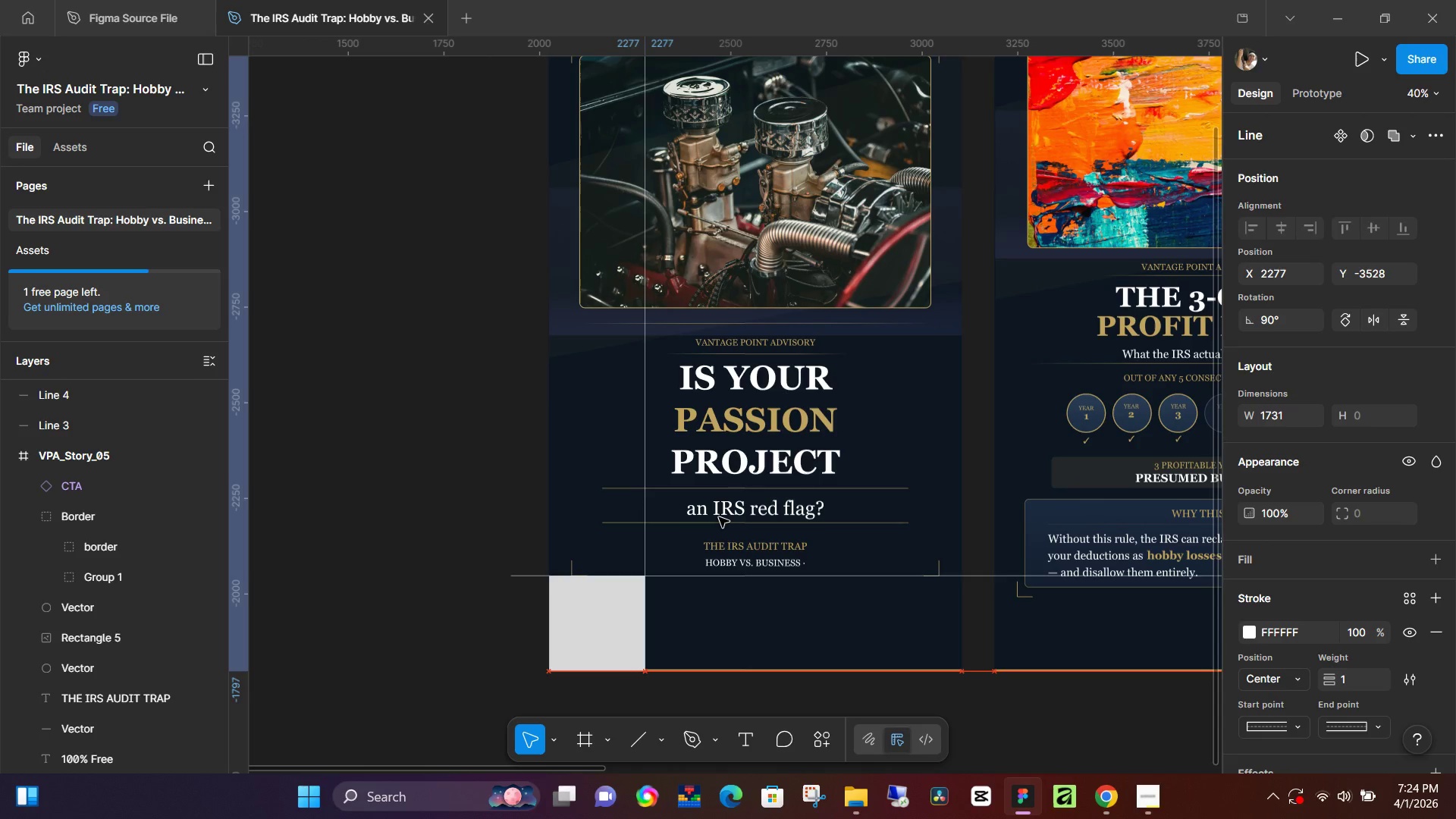 
key(ArrowLeft)
 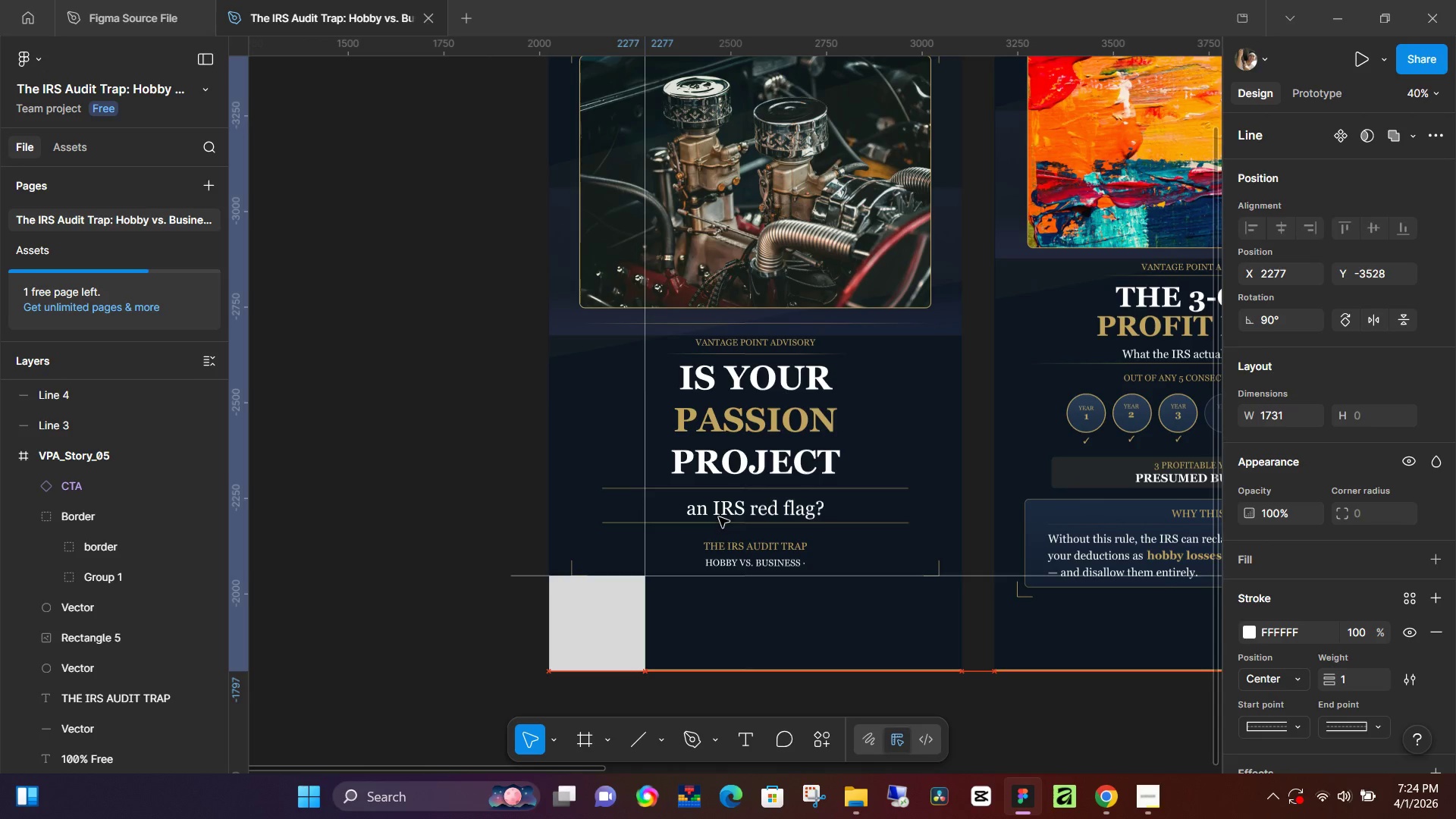 
left_click_drag(start_coordinate=[719, 517], to_coordinate=[567, 623])
 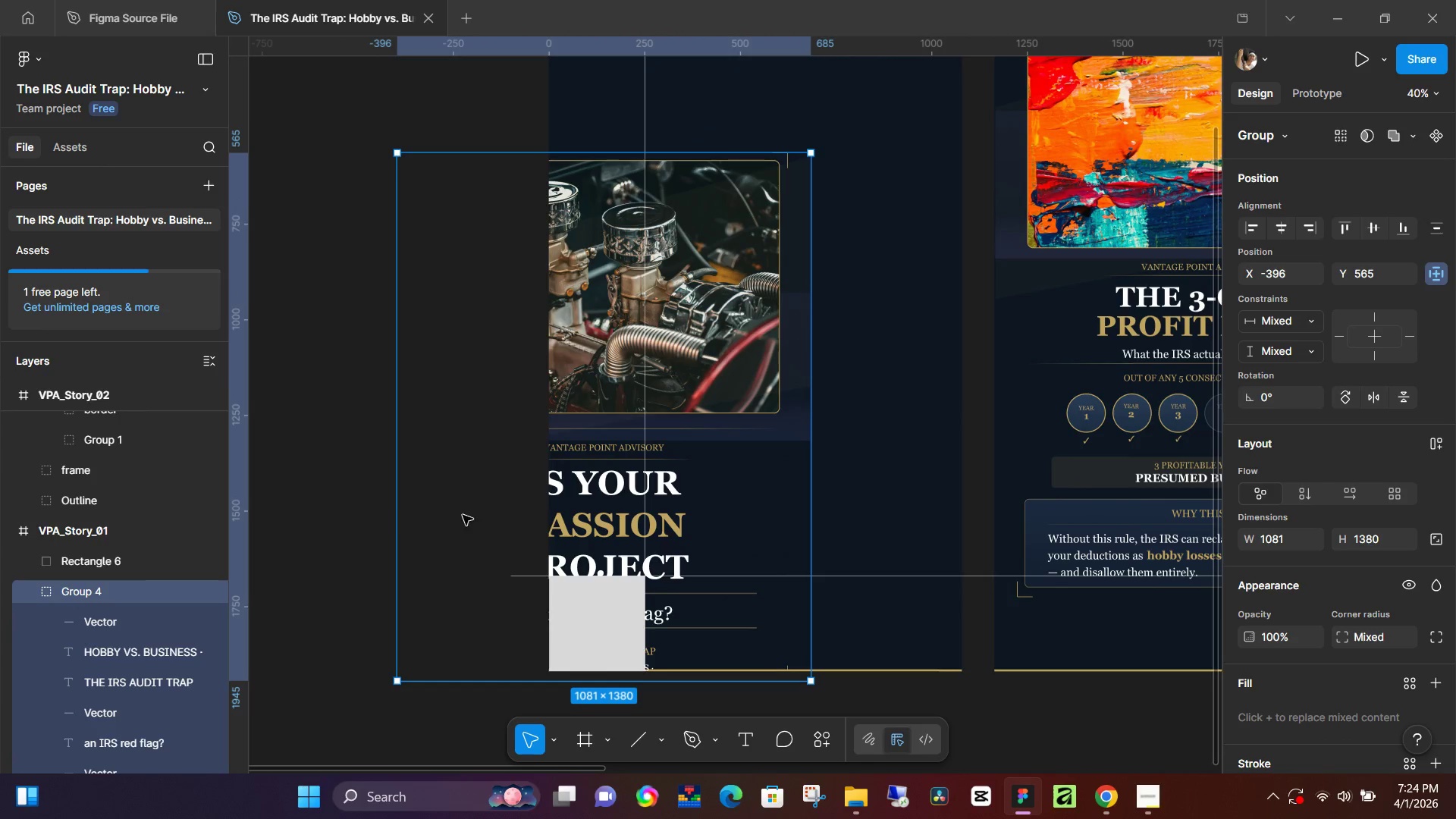 
key(Control+Z)
 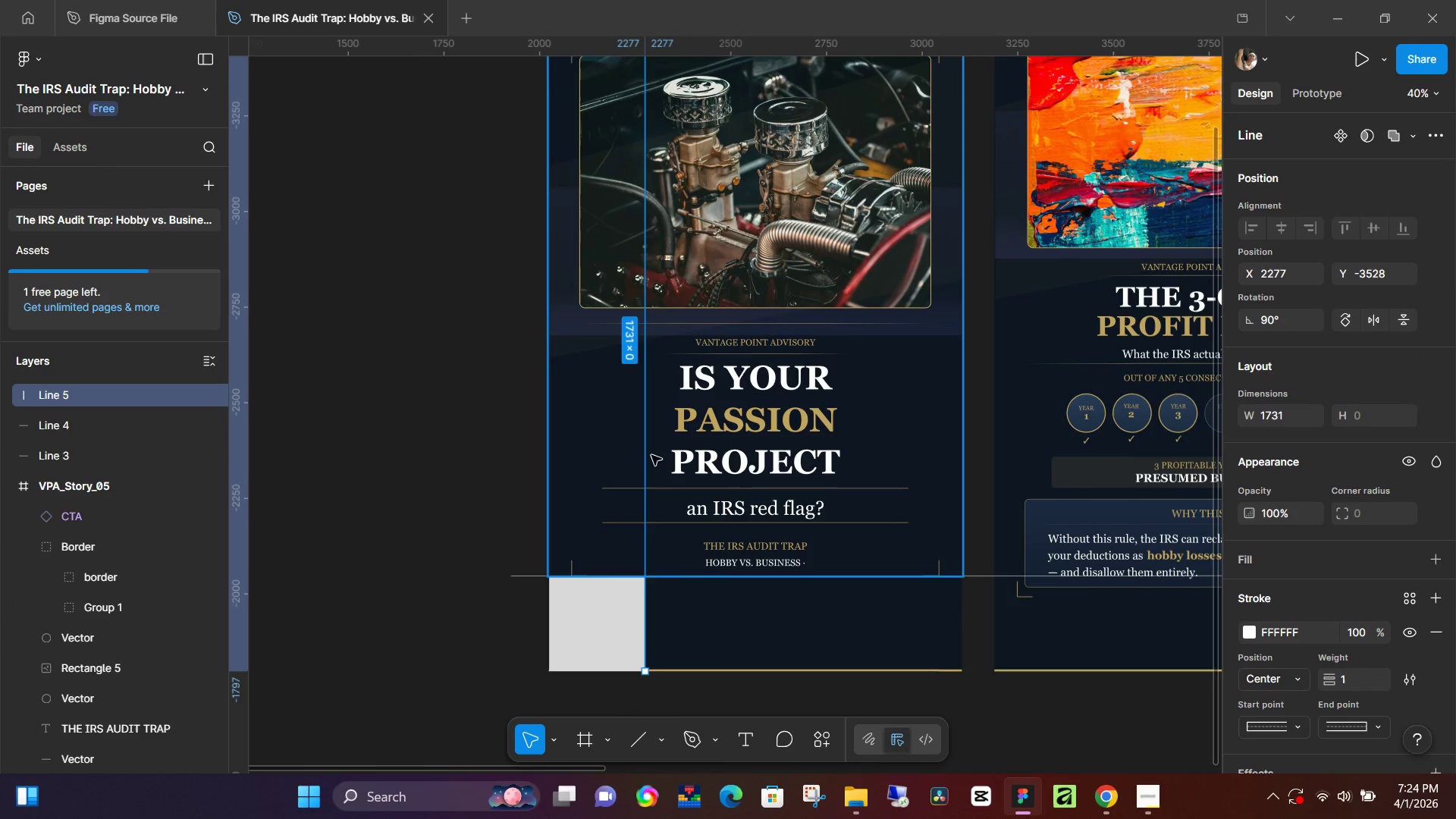 
left_click([651, 454])
 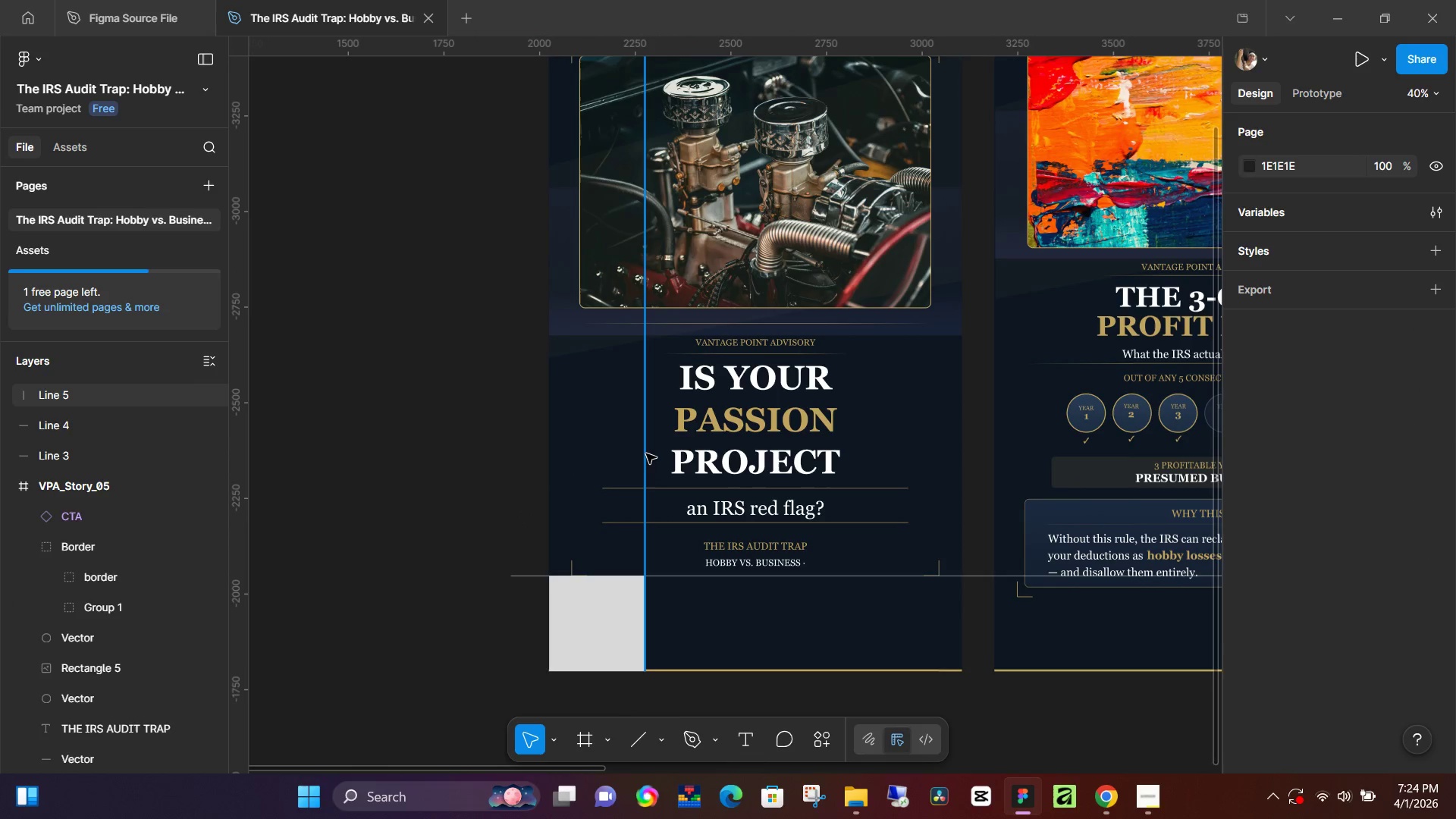 
left_click([646, 453])
 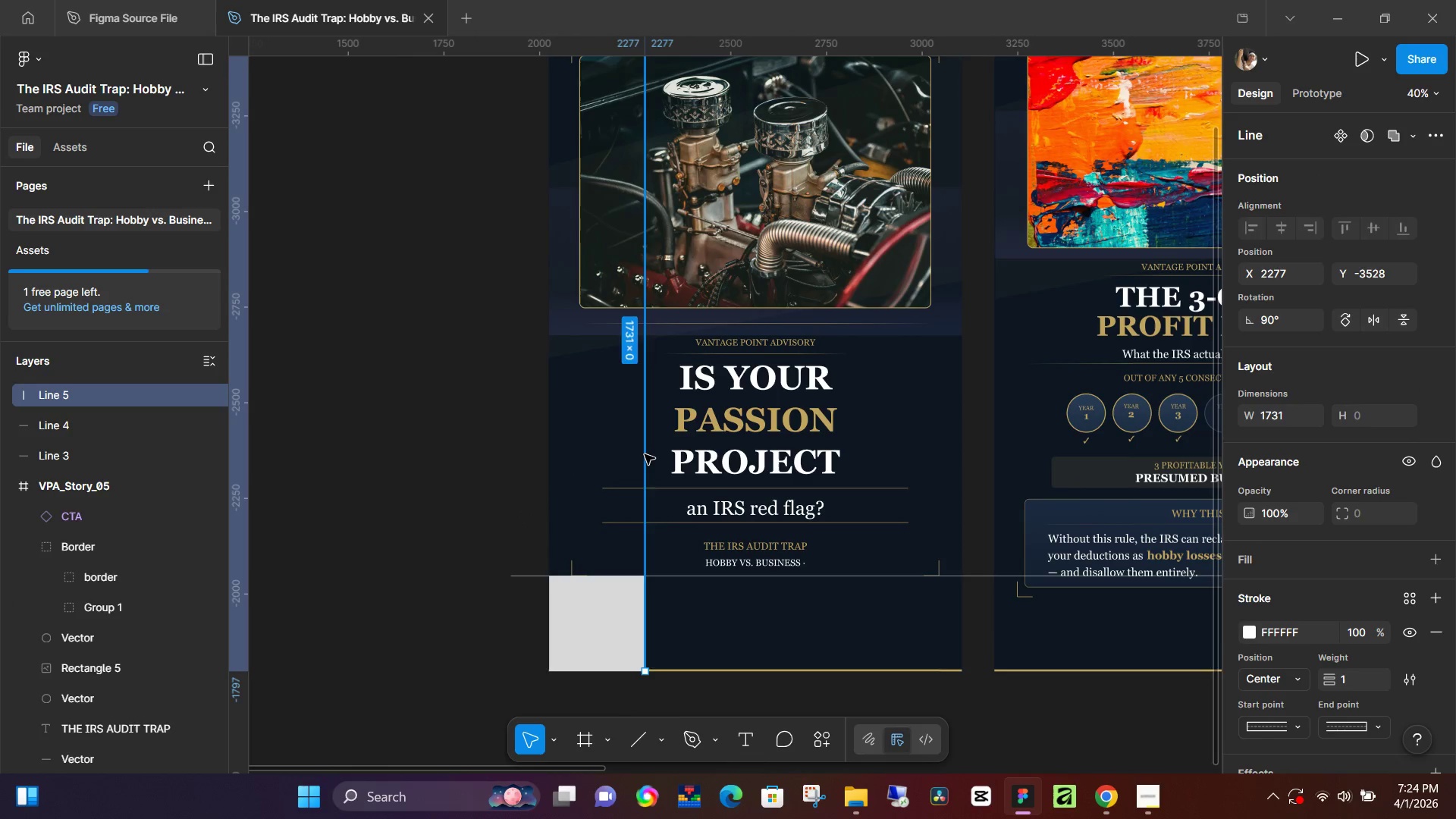 
key(ArrowLeft)
 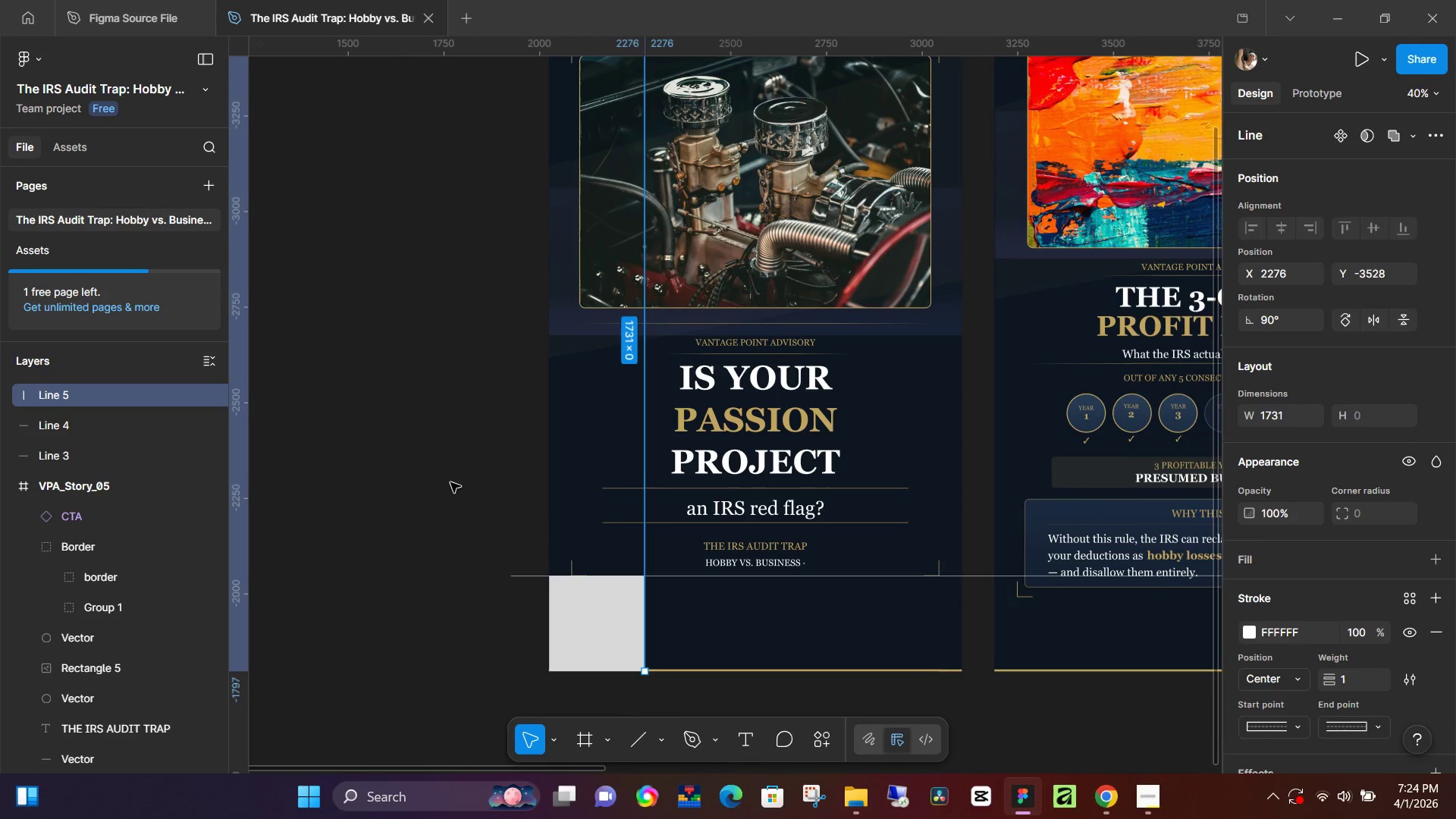 
left_click([450, 482])
 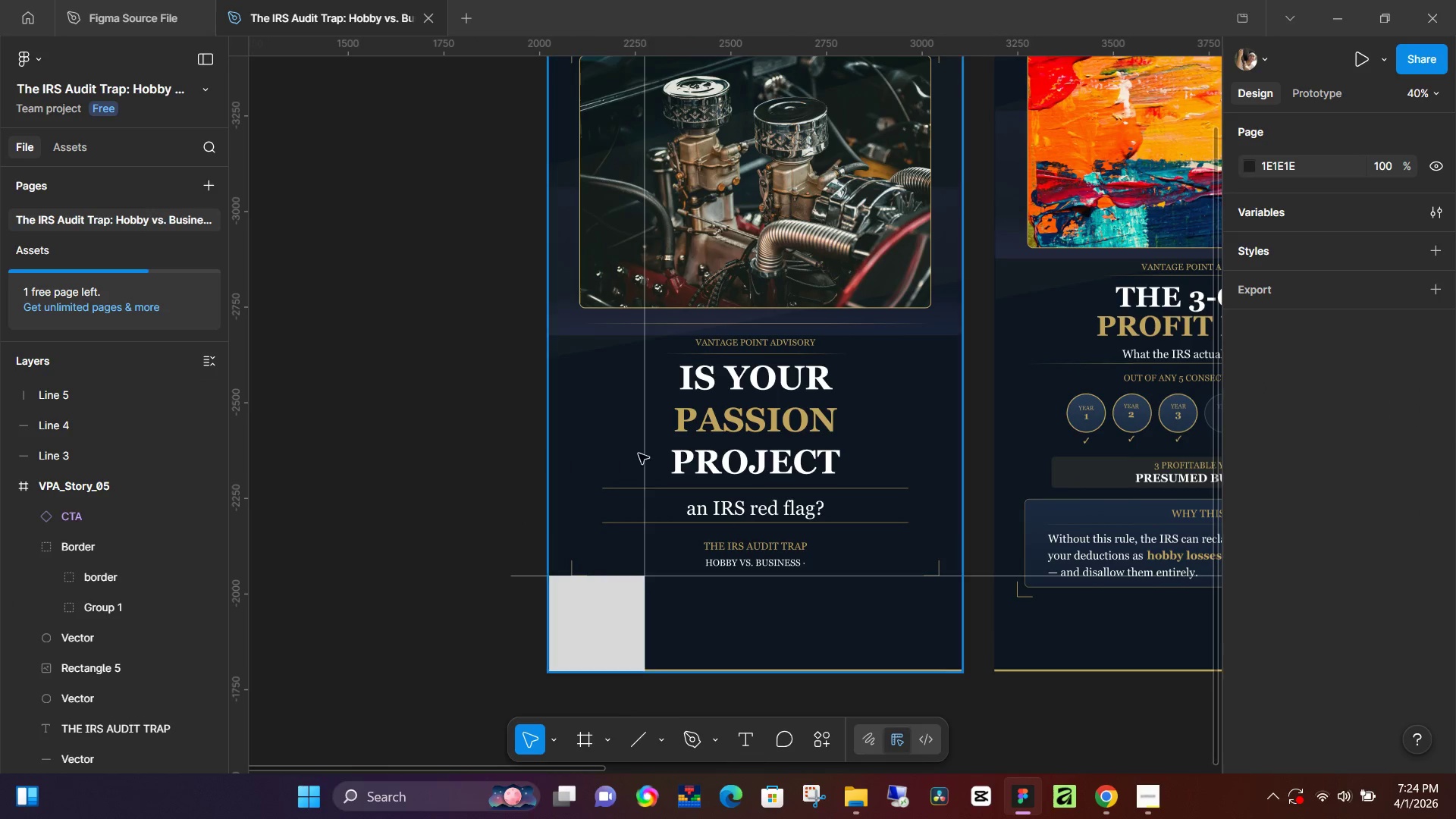 
hold_key(key=ControlLeft, duration=0.72)
scroll: coordinate [649, 450], scroll_direction: down, amount: 5.0
 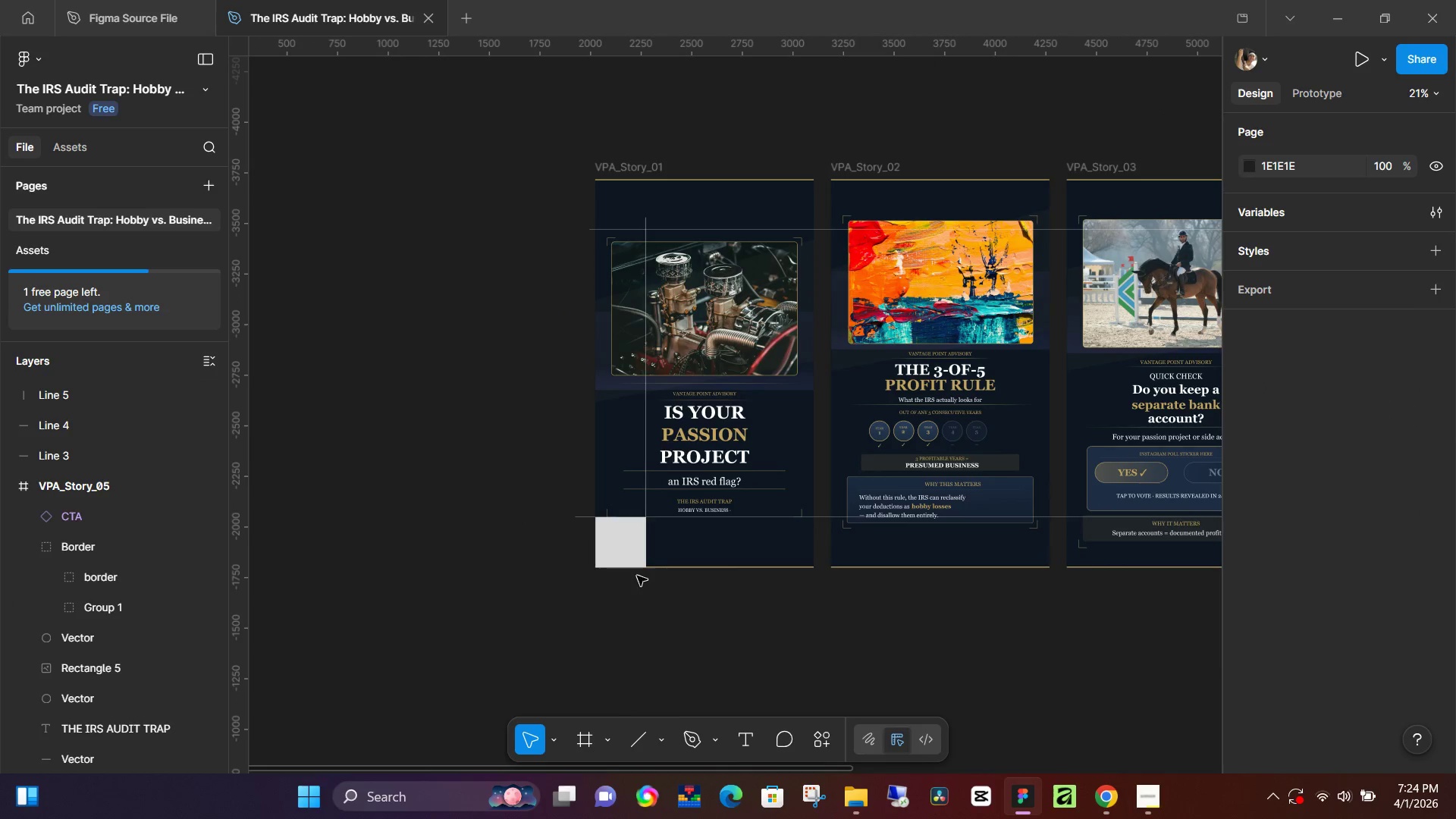 
left_click([627, 552])
 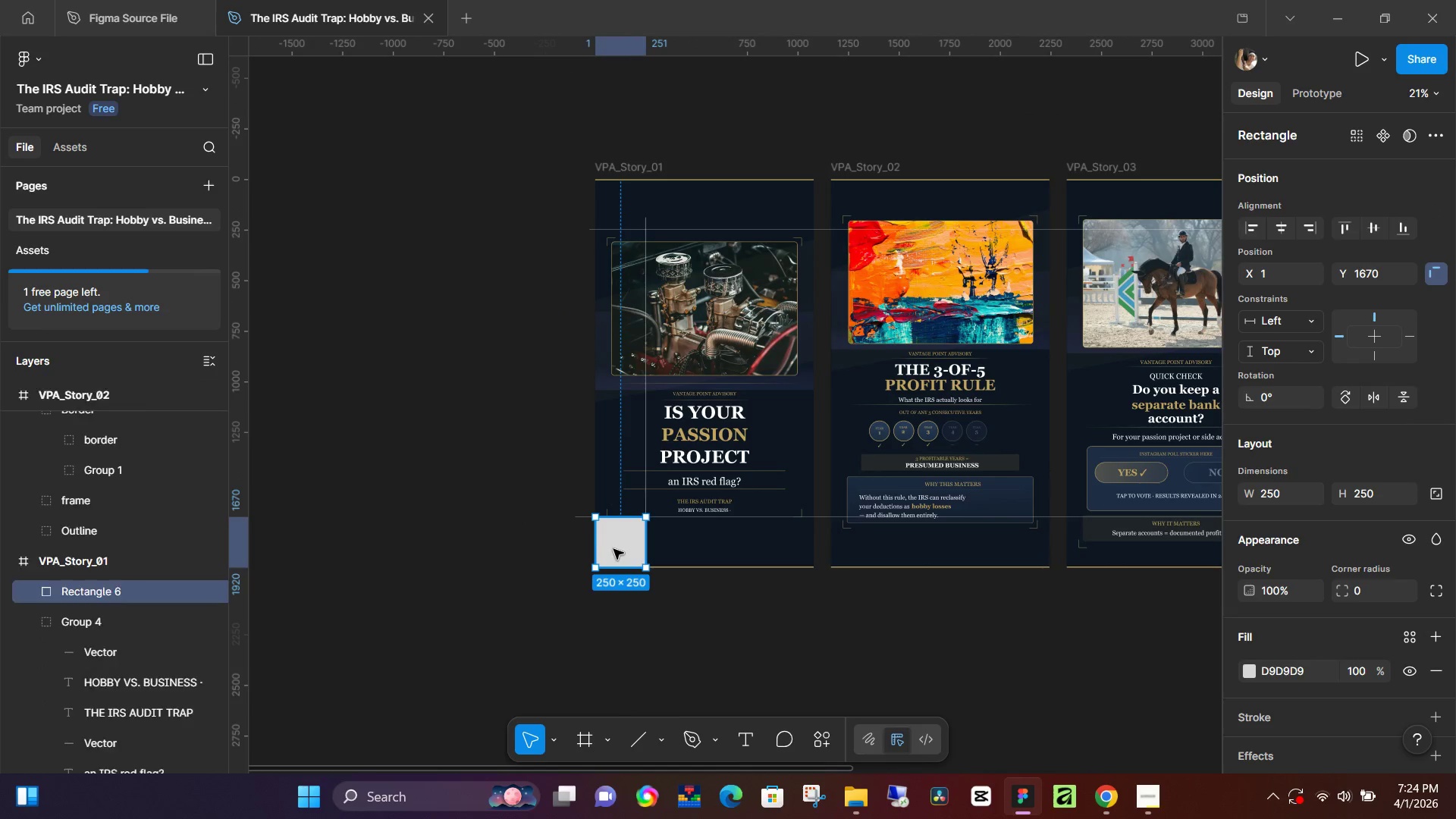 
left_click_drag(start_coordinate=[613, 549], to_coordinate=[783, 550])
 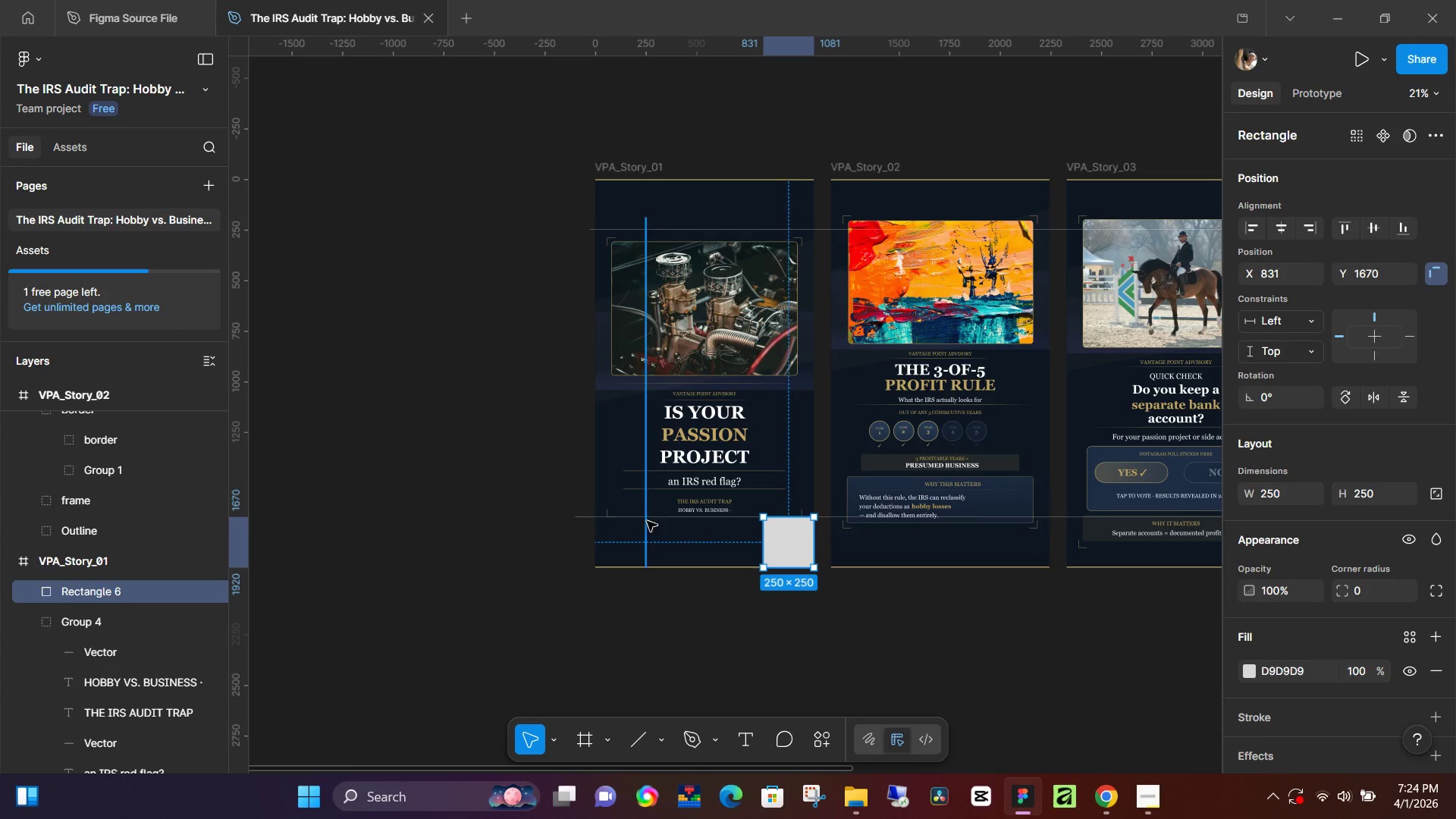 
left_click([647, 521])
 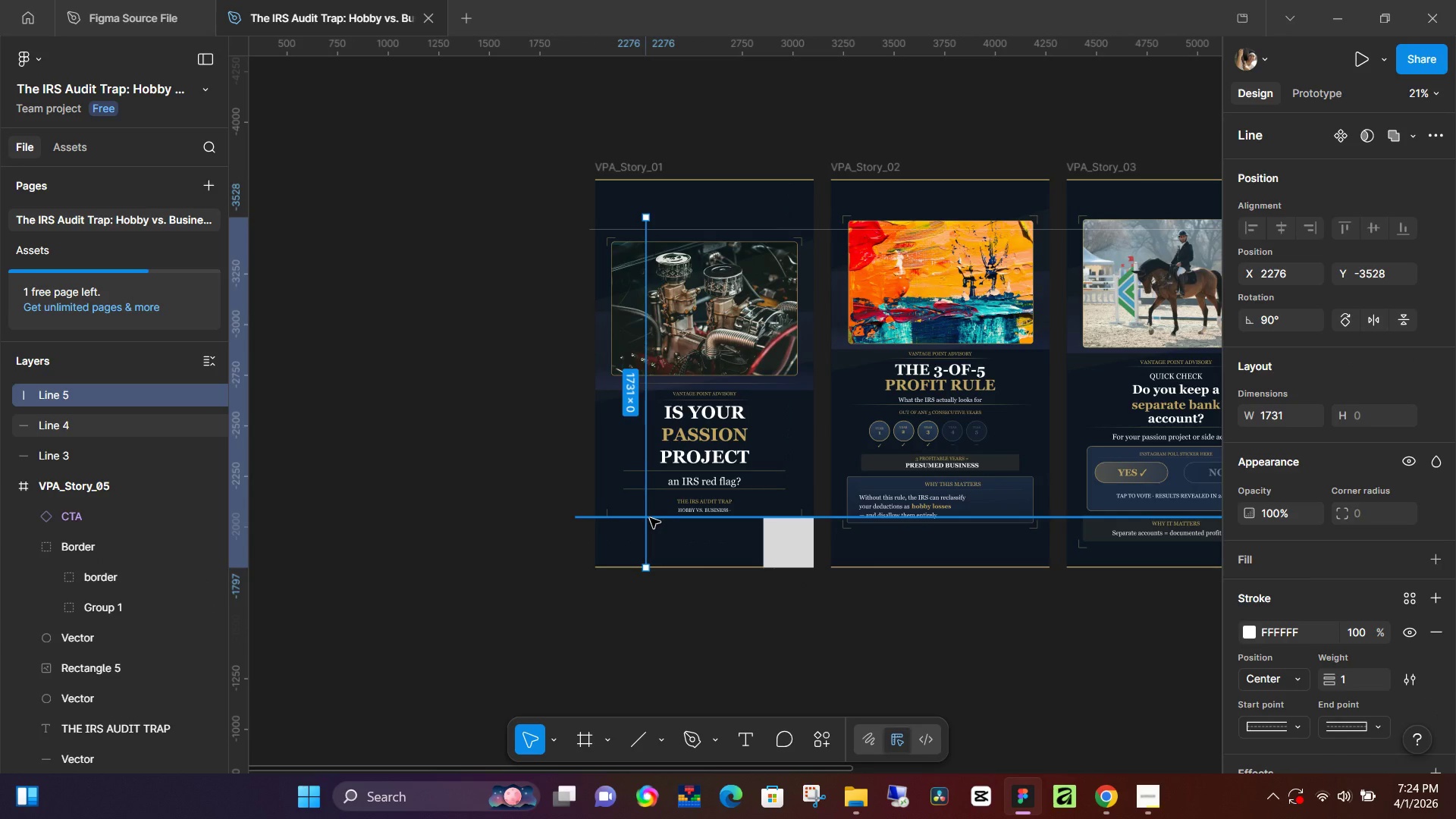 
hold_key(key=AltLeft, duration=1.52)
left_click_drag(start_coordinate=[650, 518], to_coordinate=[698, 521])
 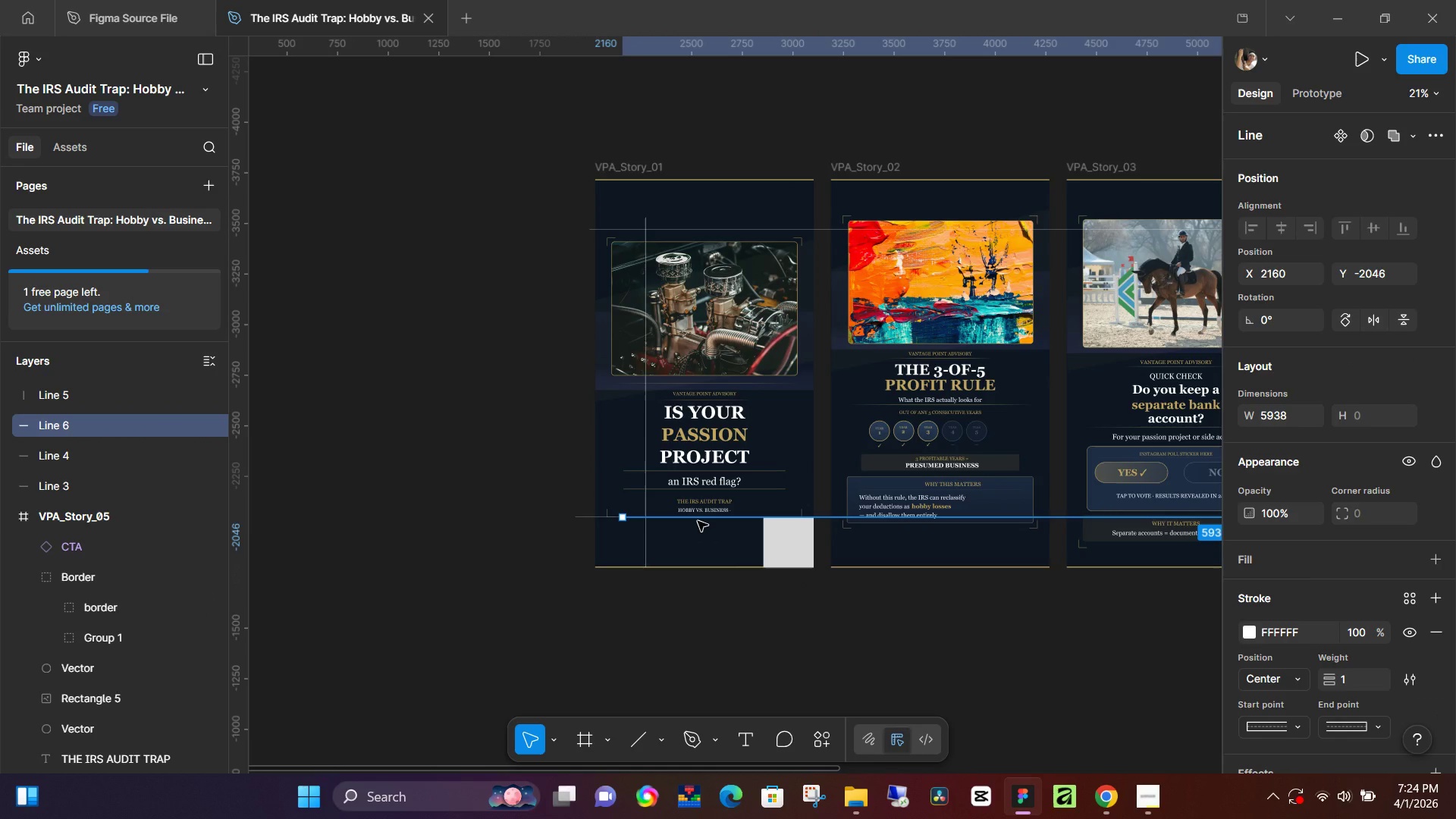 
hold_key(key=AltLeft, duration=0.72)
 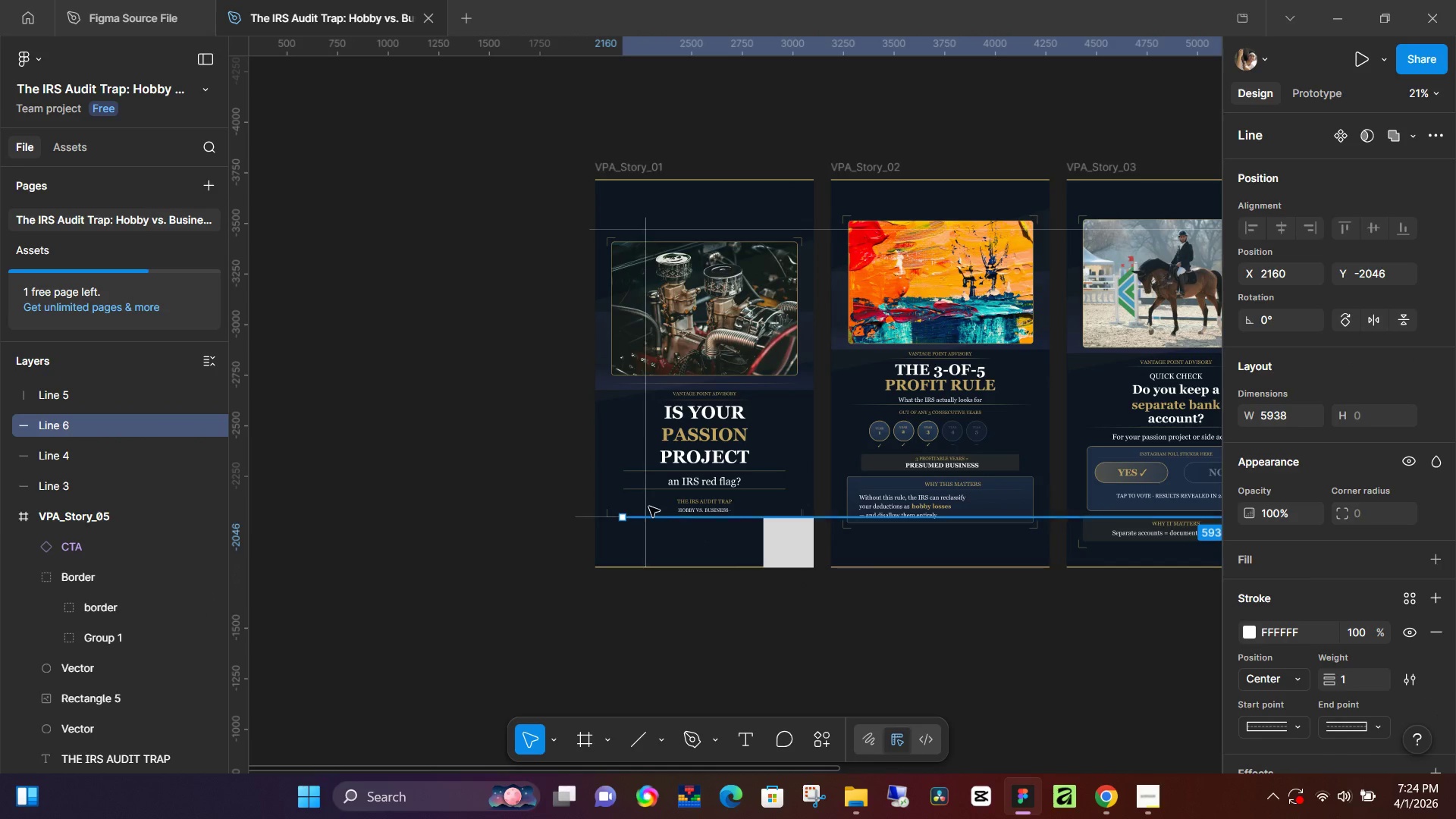 
left_click([645, 504])
 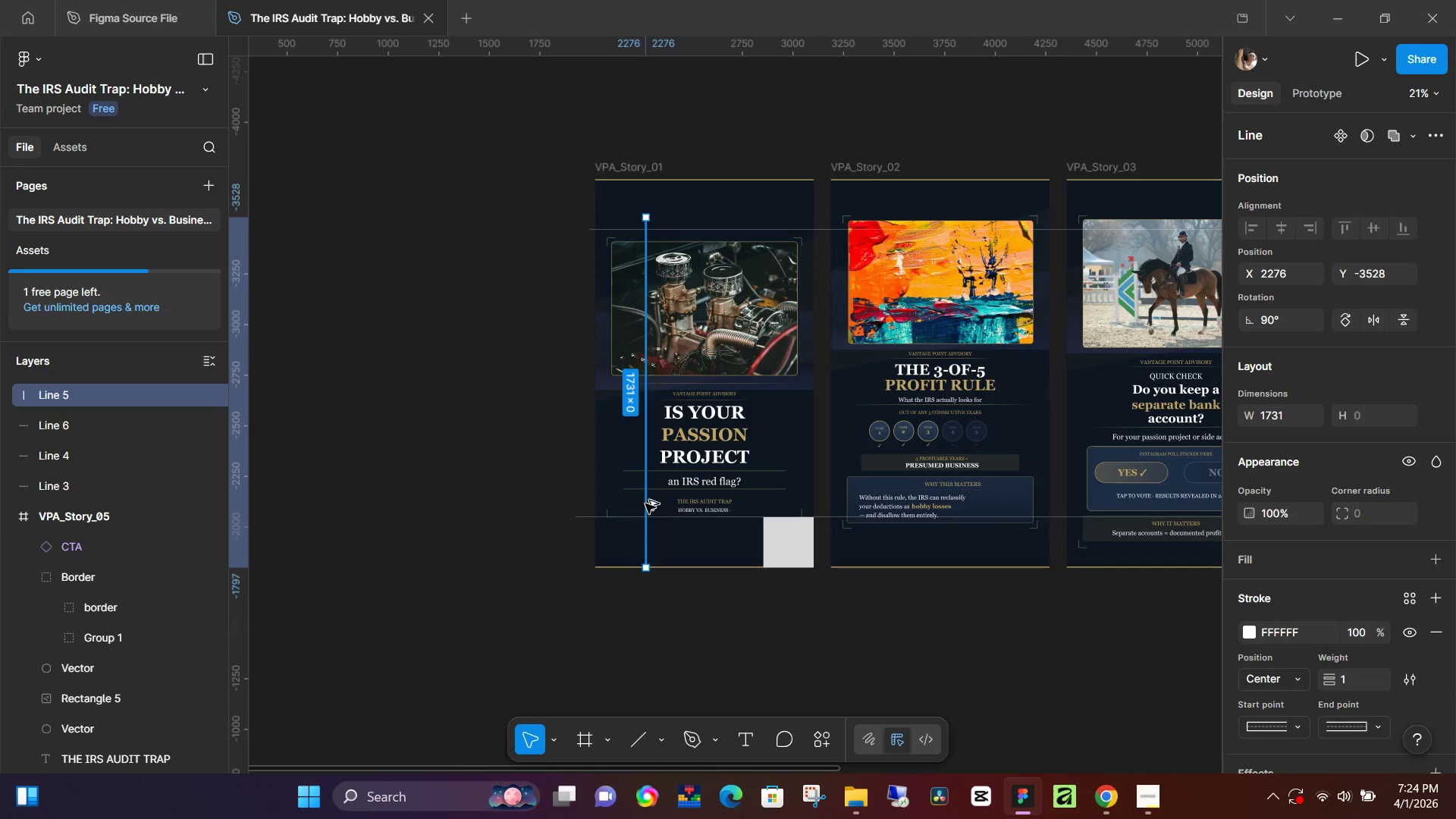 
hold_key(key=AltLeft, duration=1.5)
left_click_drag(start_coordinate=[645, 504], to_coordinate=[763, 517])
 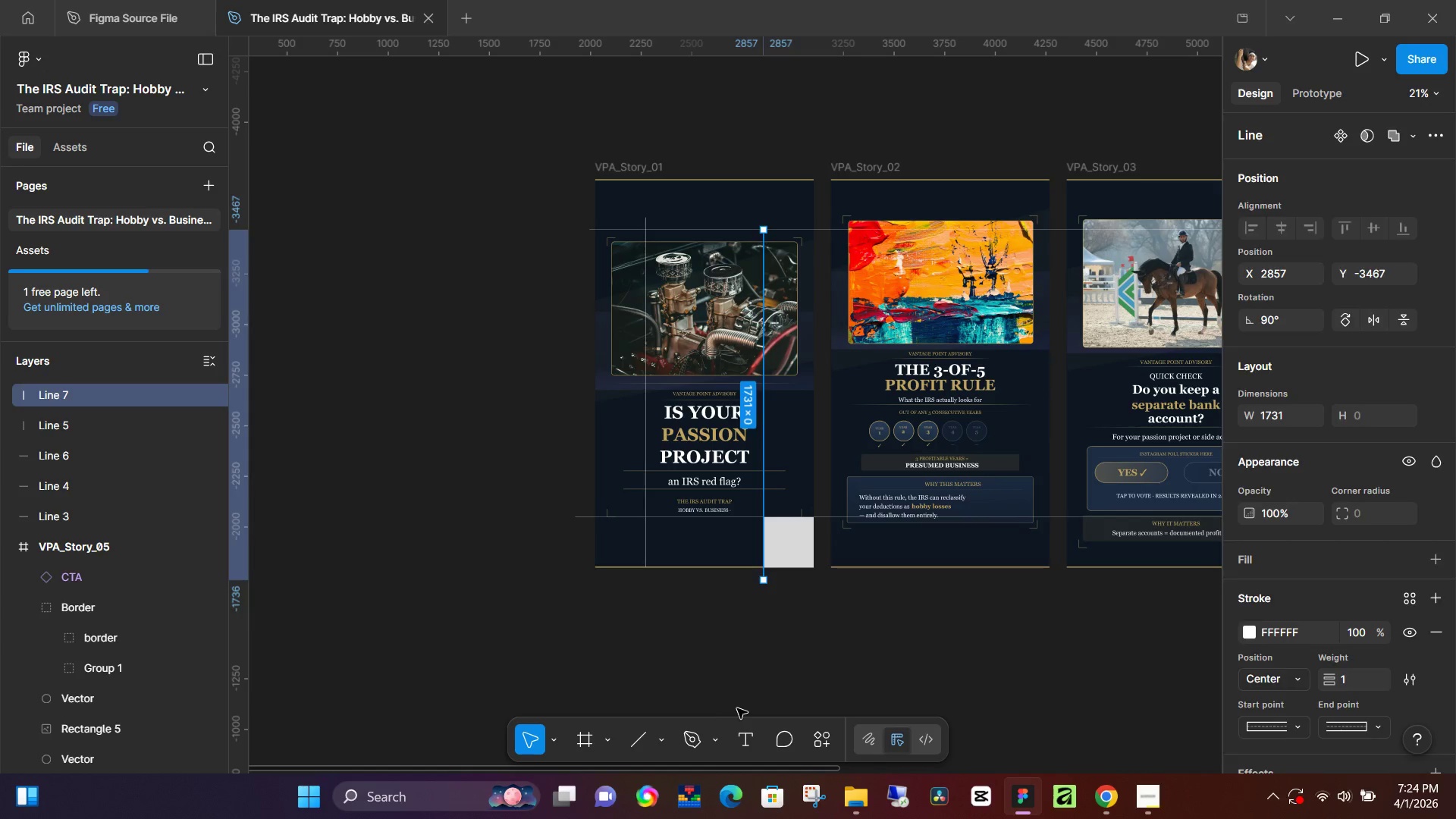 
hold_key(key=AltLeft, duration=0.95)
 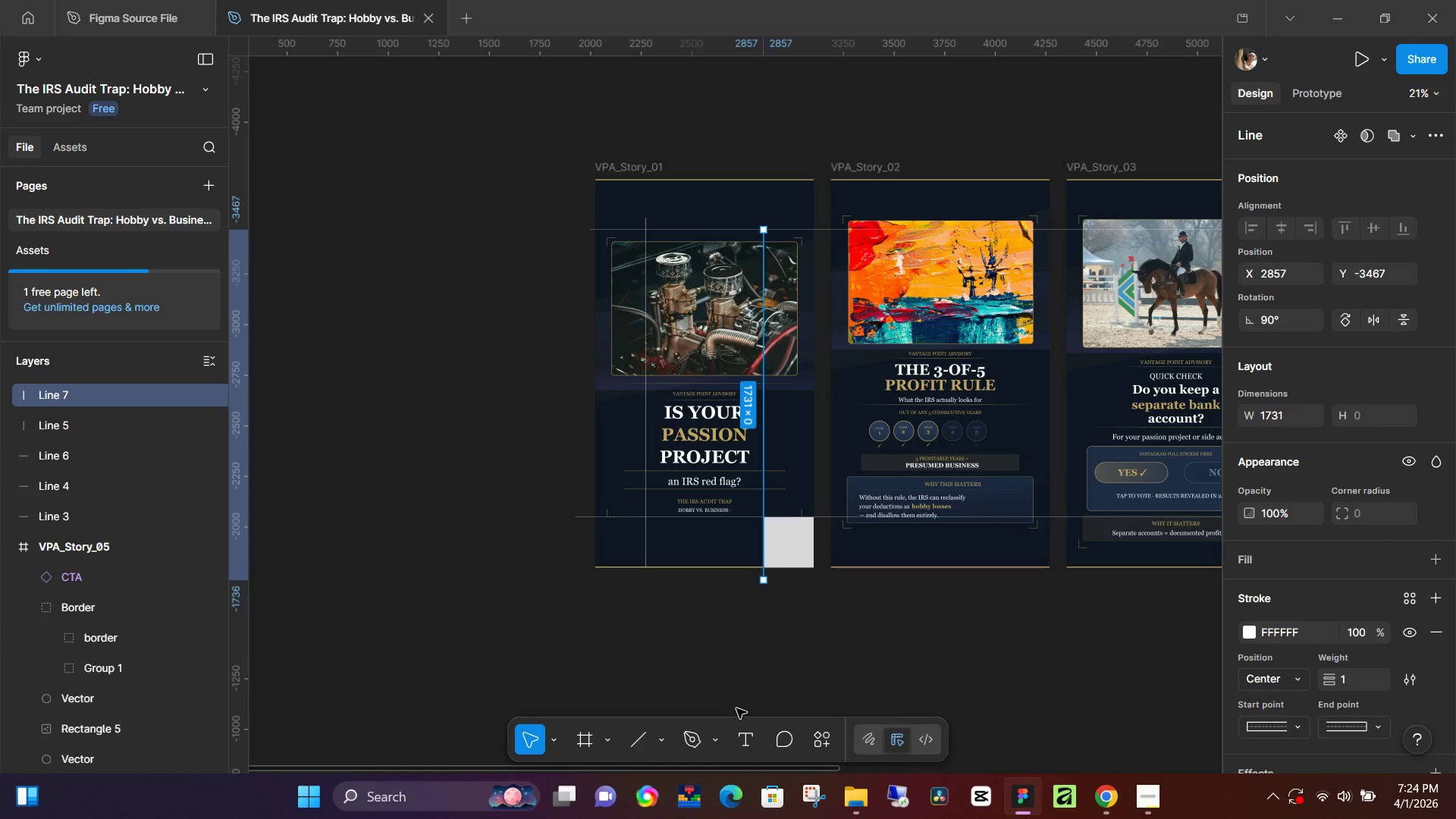 
left_click([736, 708])
 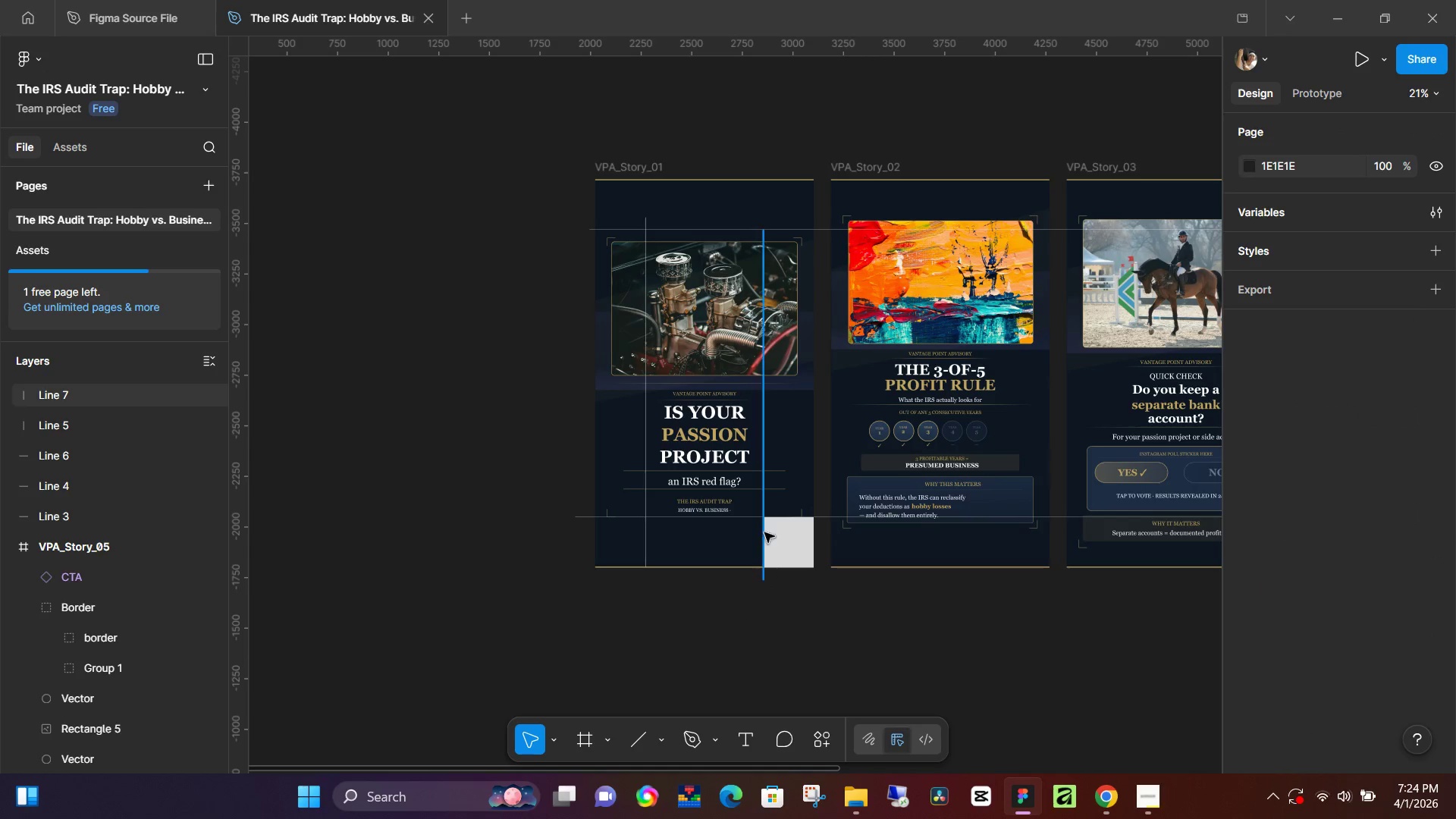 
left_click([764, 489])
 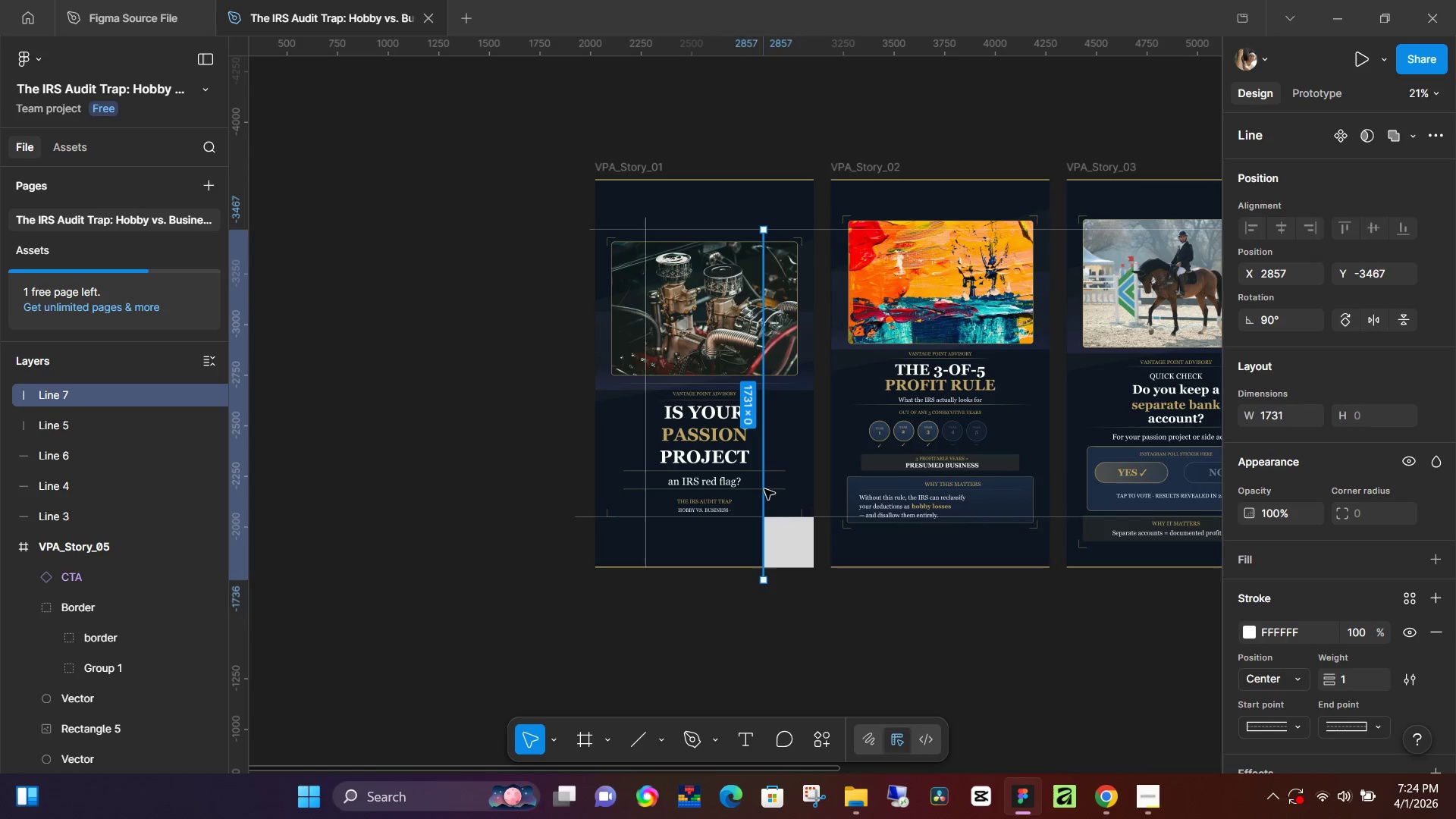 
left_click_drag(start_coordinate=[764, 489], to_coordinate=[766, 480])
 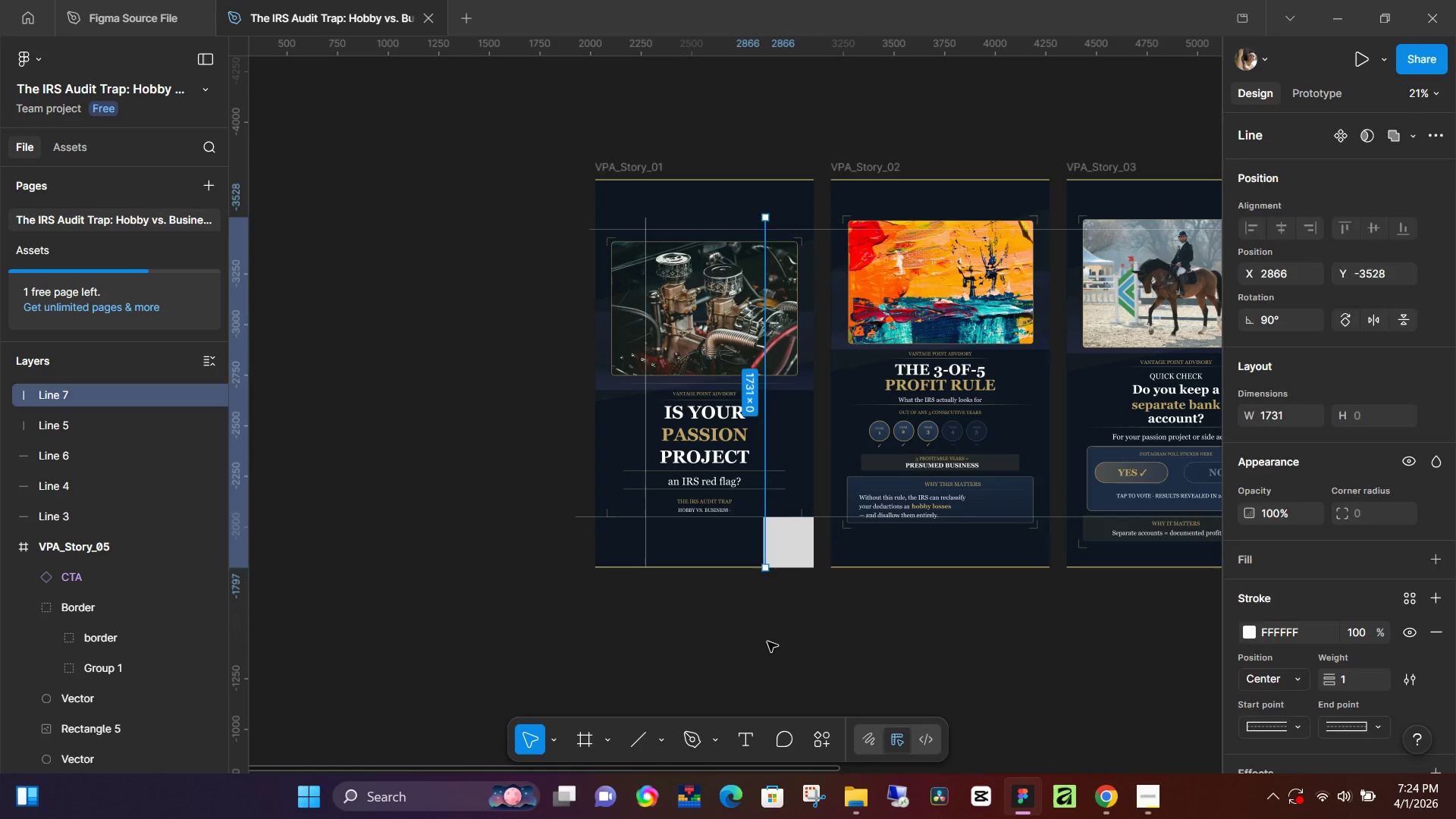 
left_click([767, 642])
 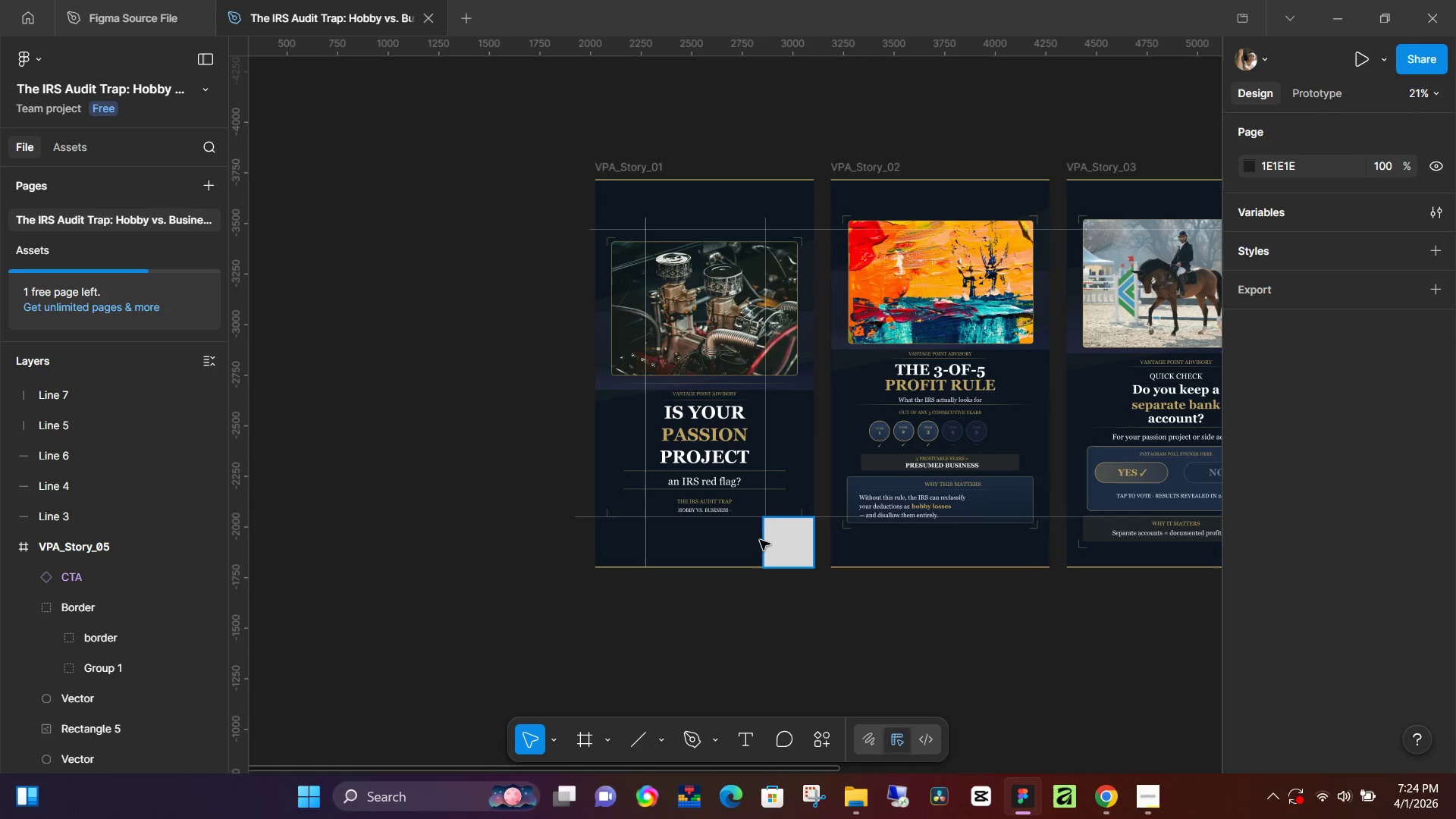 
hold_key(key=ControlLeft, duration=0.75)
 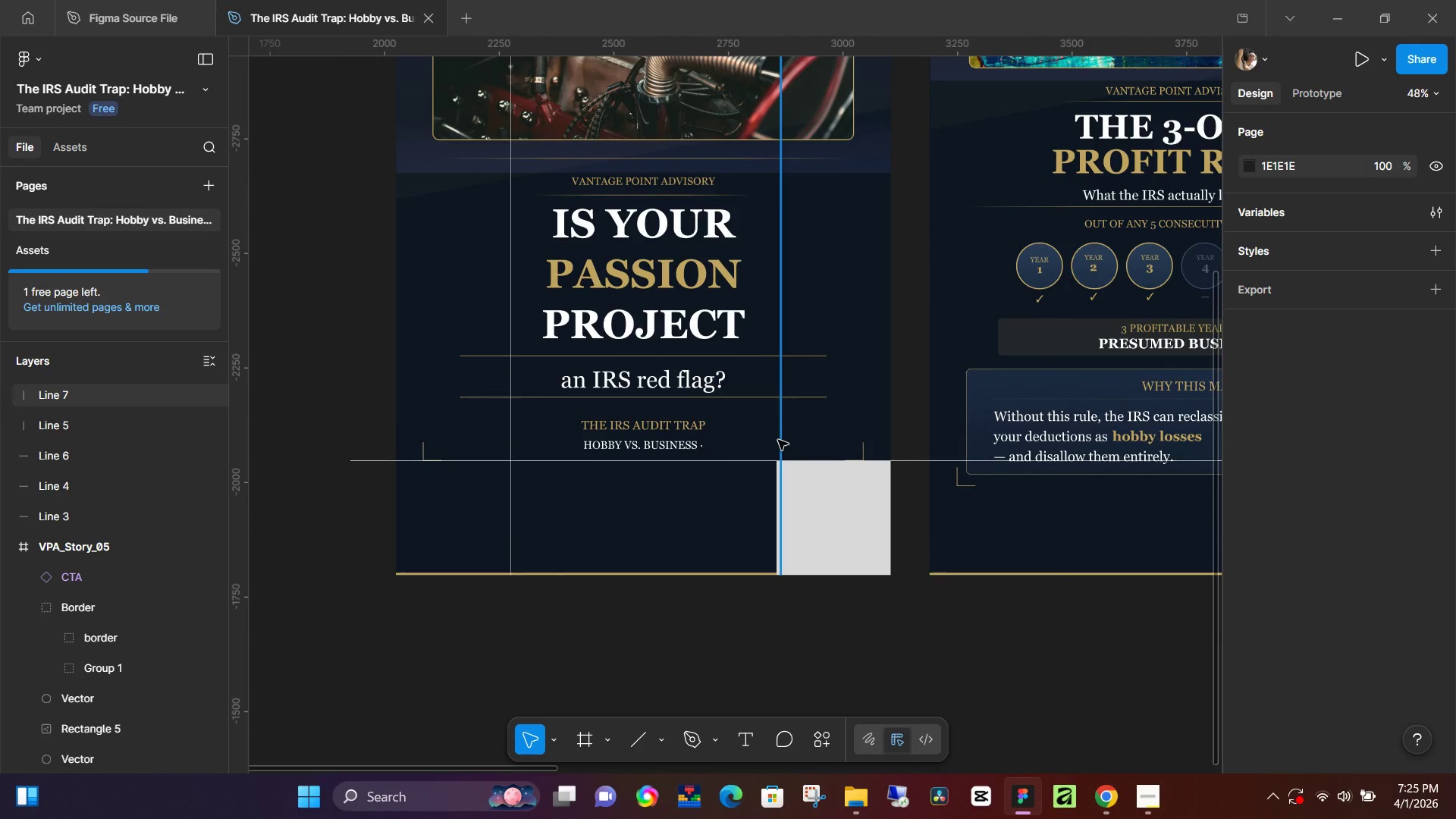 
hold_key(key=ControlLeft, duration=5.11)
 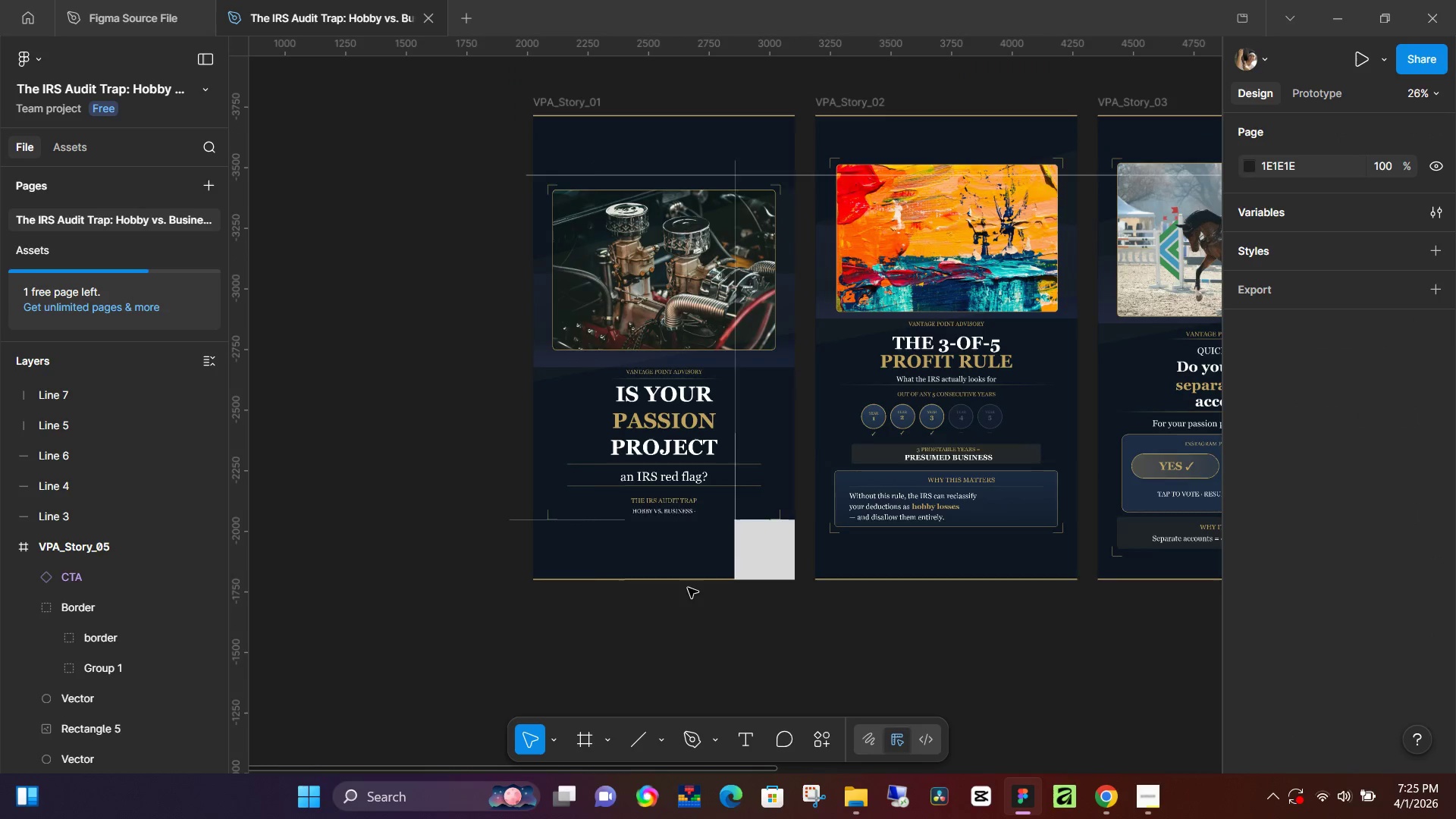 
scroll: coordinate [768, 496], scroll_direction: up, amount: 9.0
 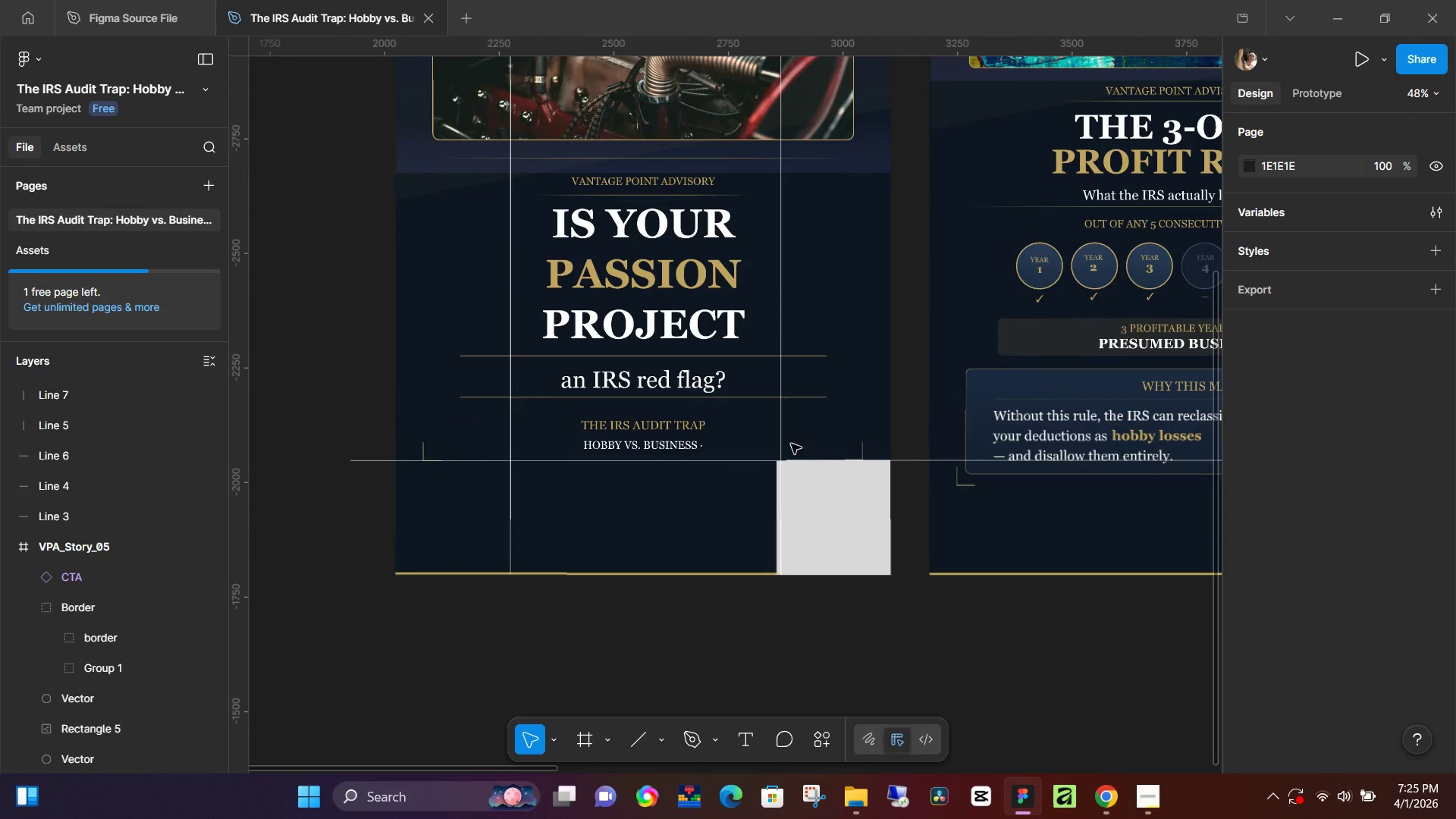 
left_click([778, 440])
 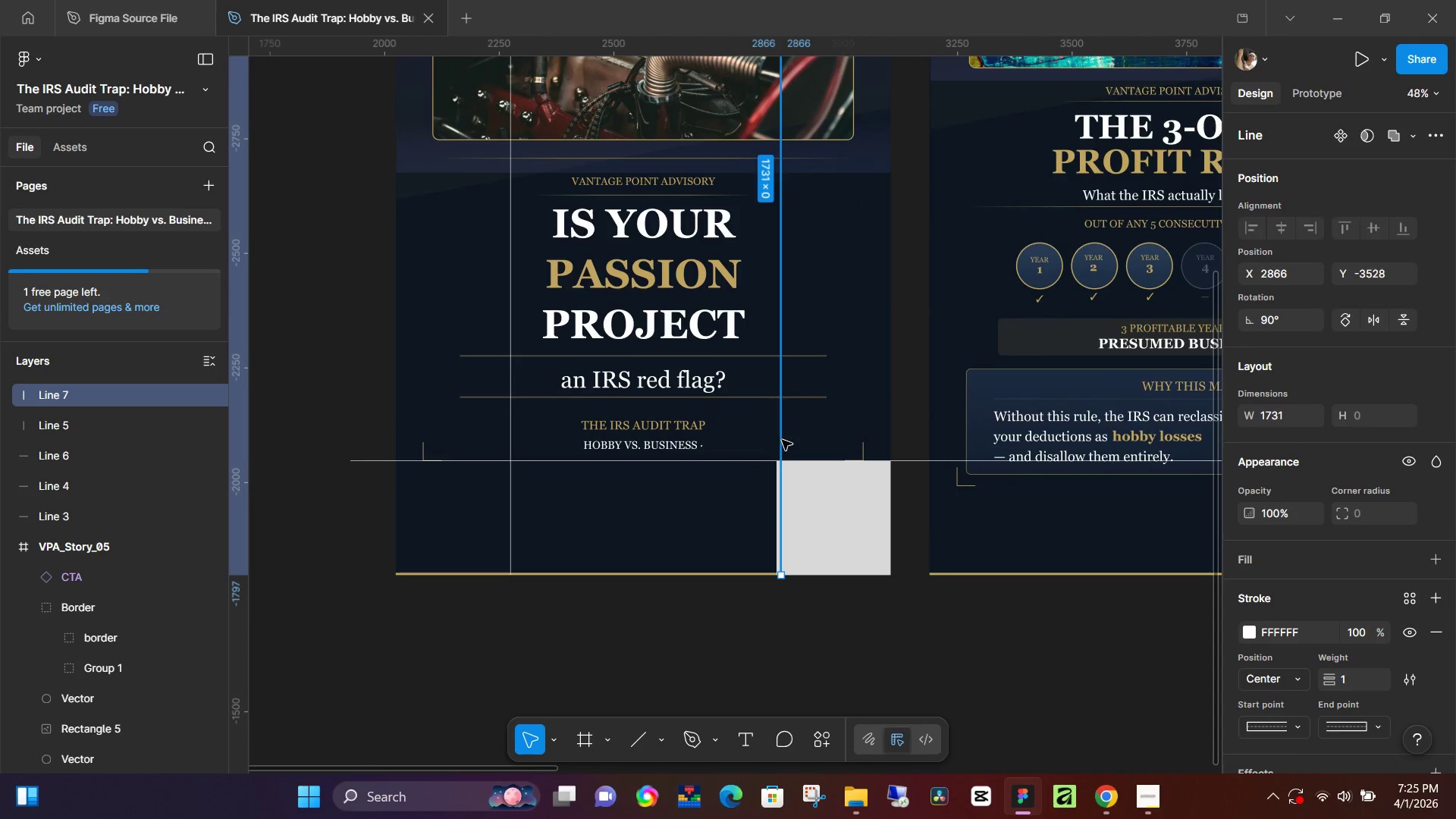 
left_click([782, 440])
 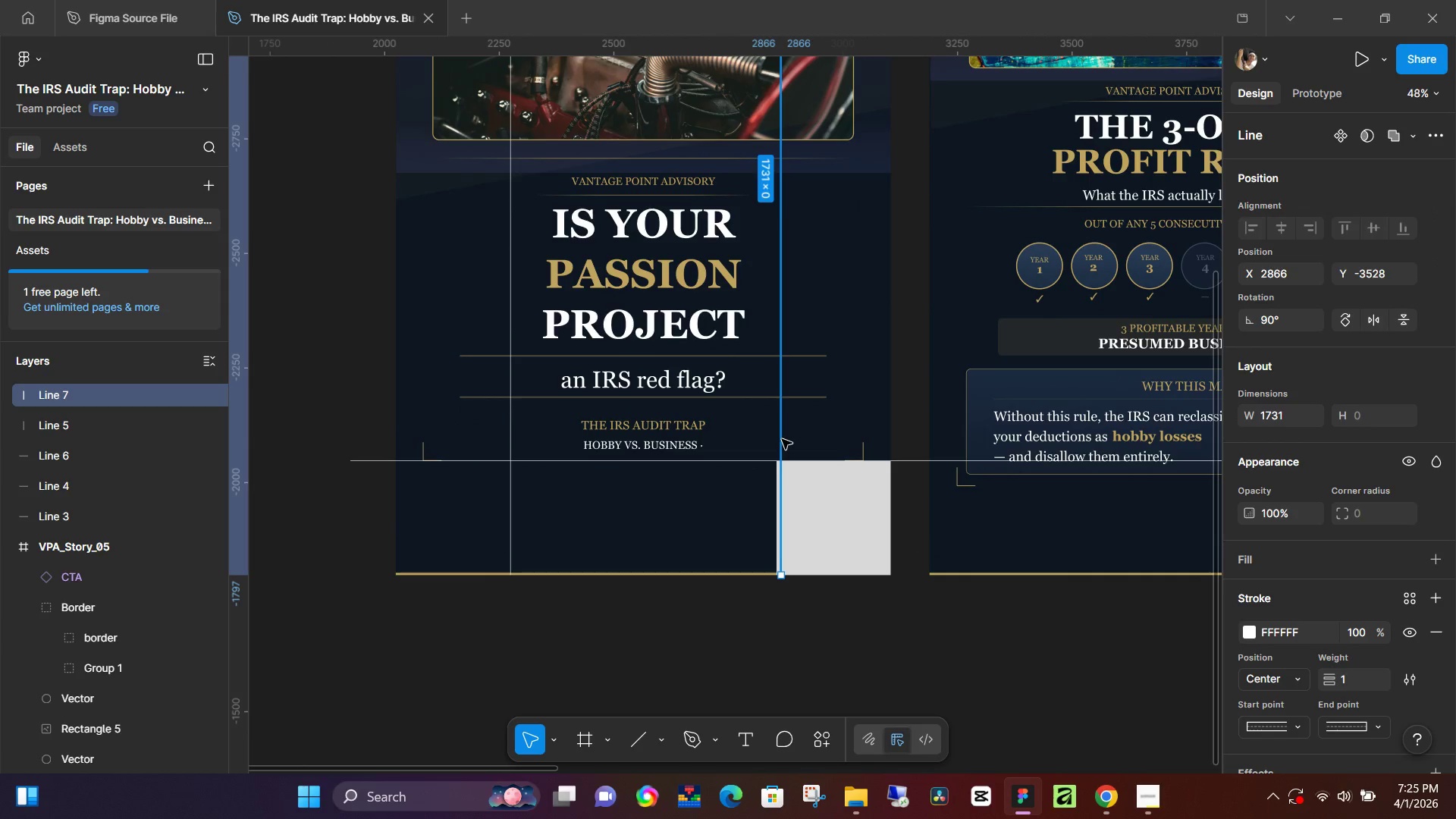 
key(ArrowLeft)
 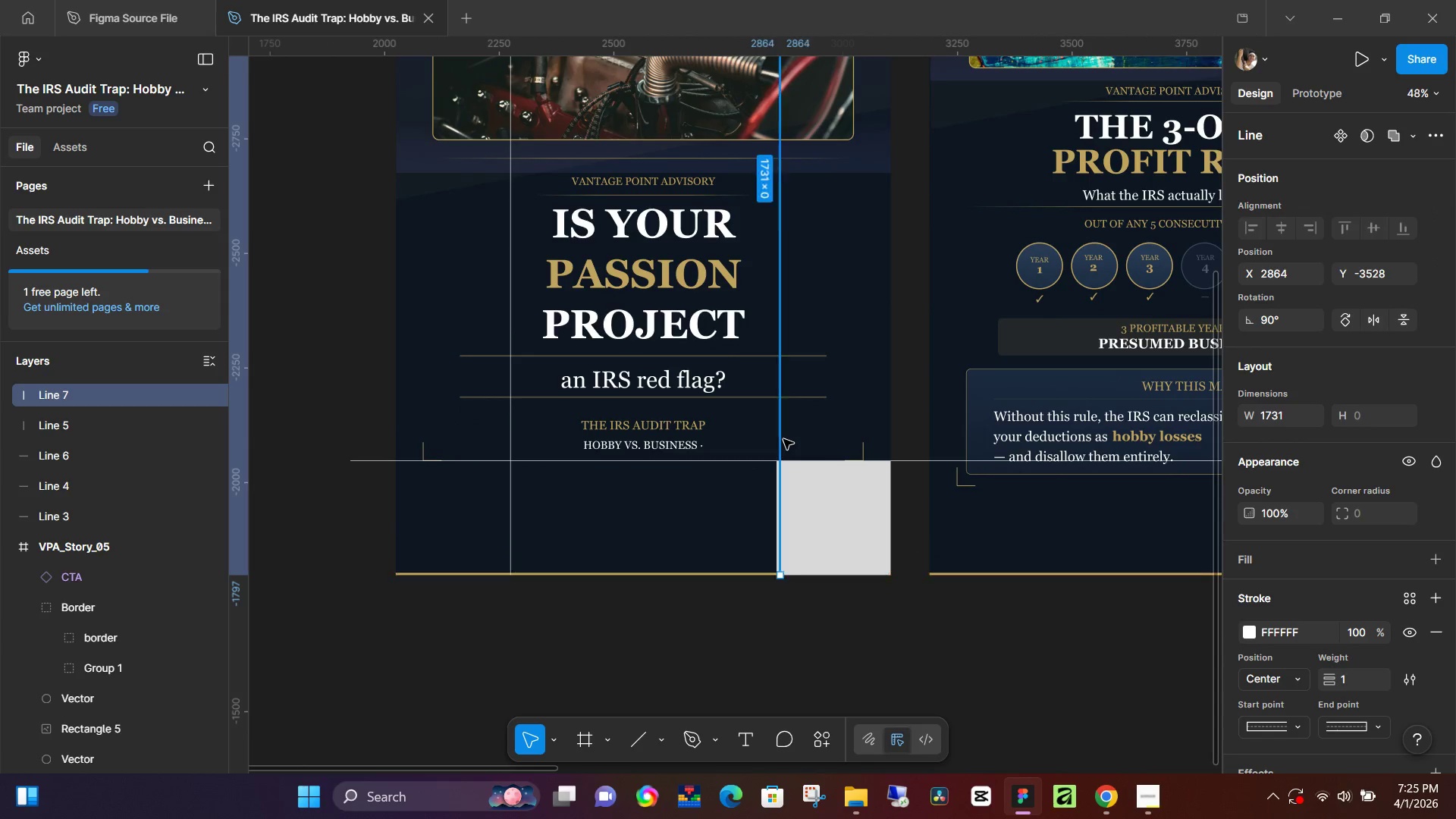 
key(ArrowLeft)
 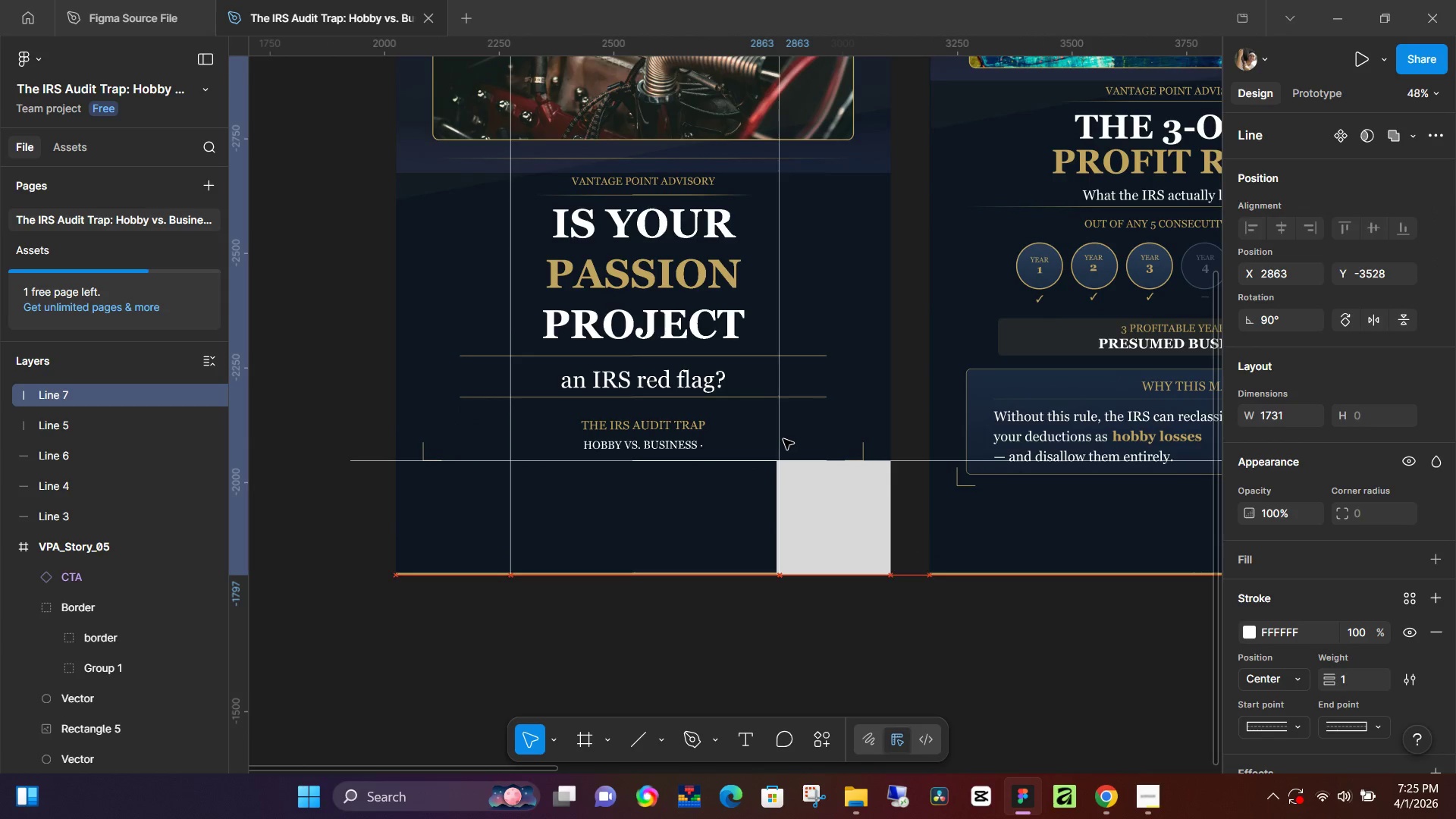 
key(ArrowLeft)
 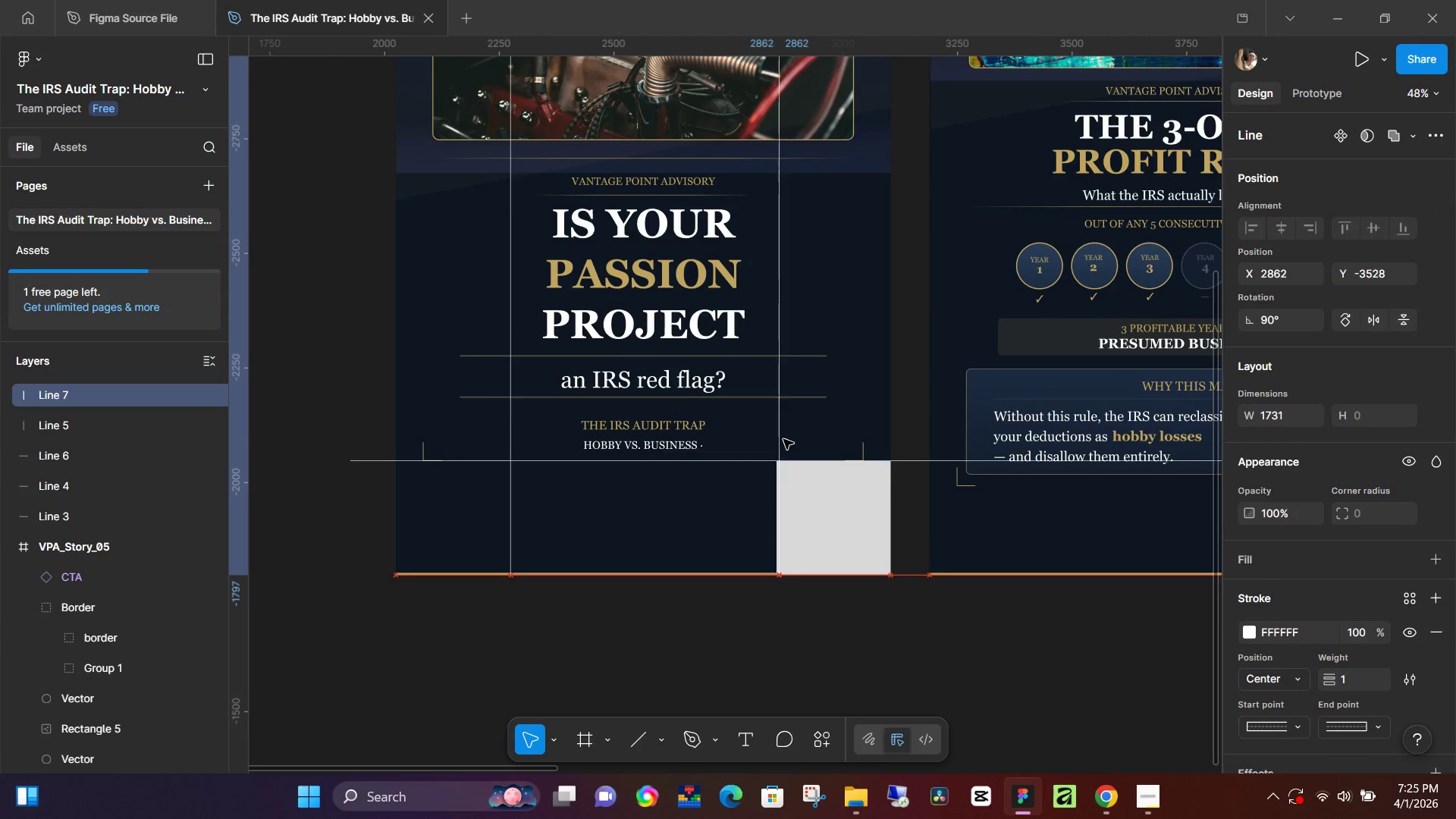 
key(ArrowLeft)
 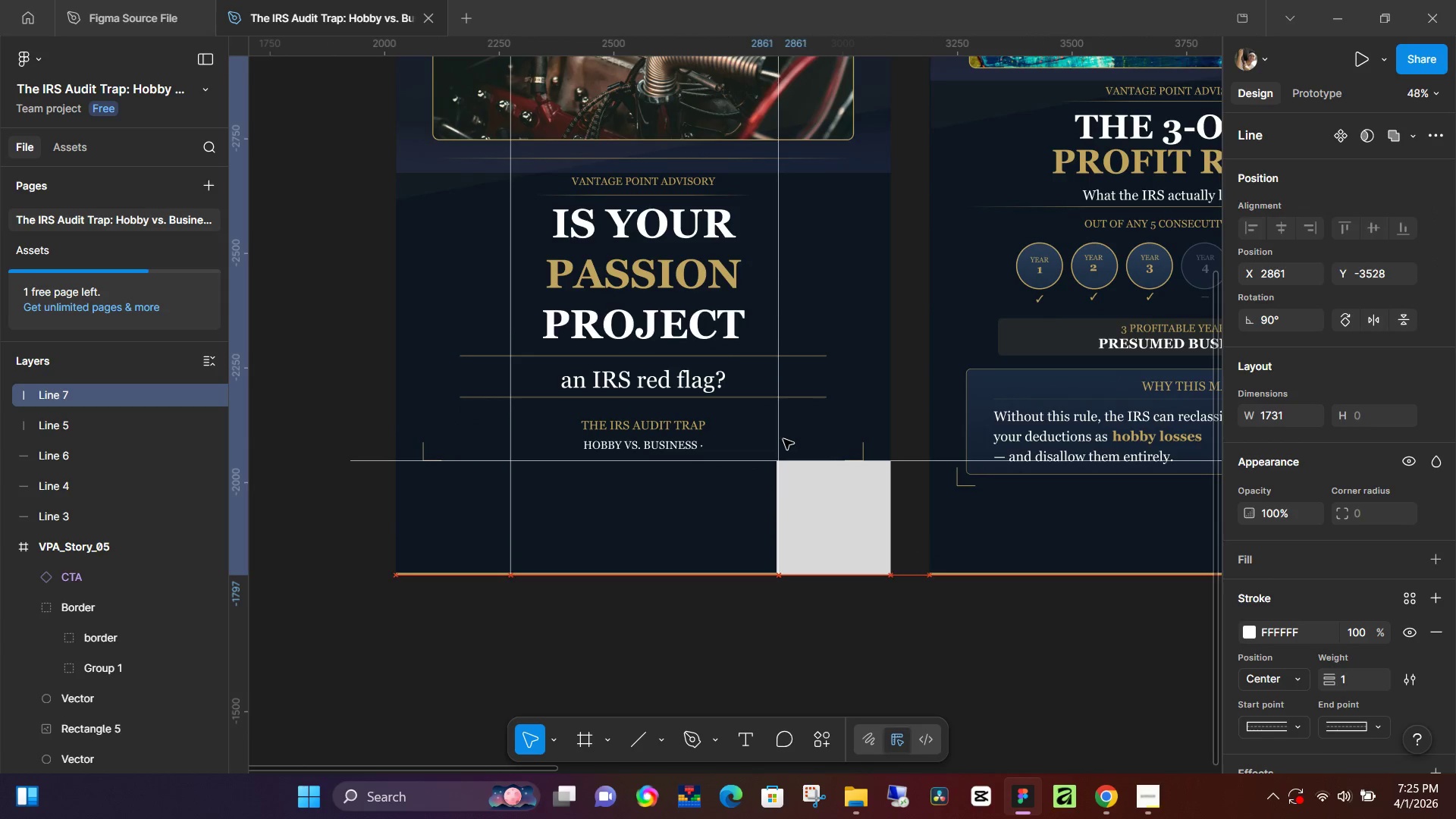 
key(ArrowLeft)
 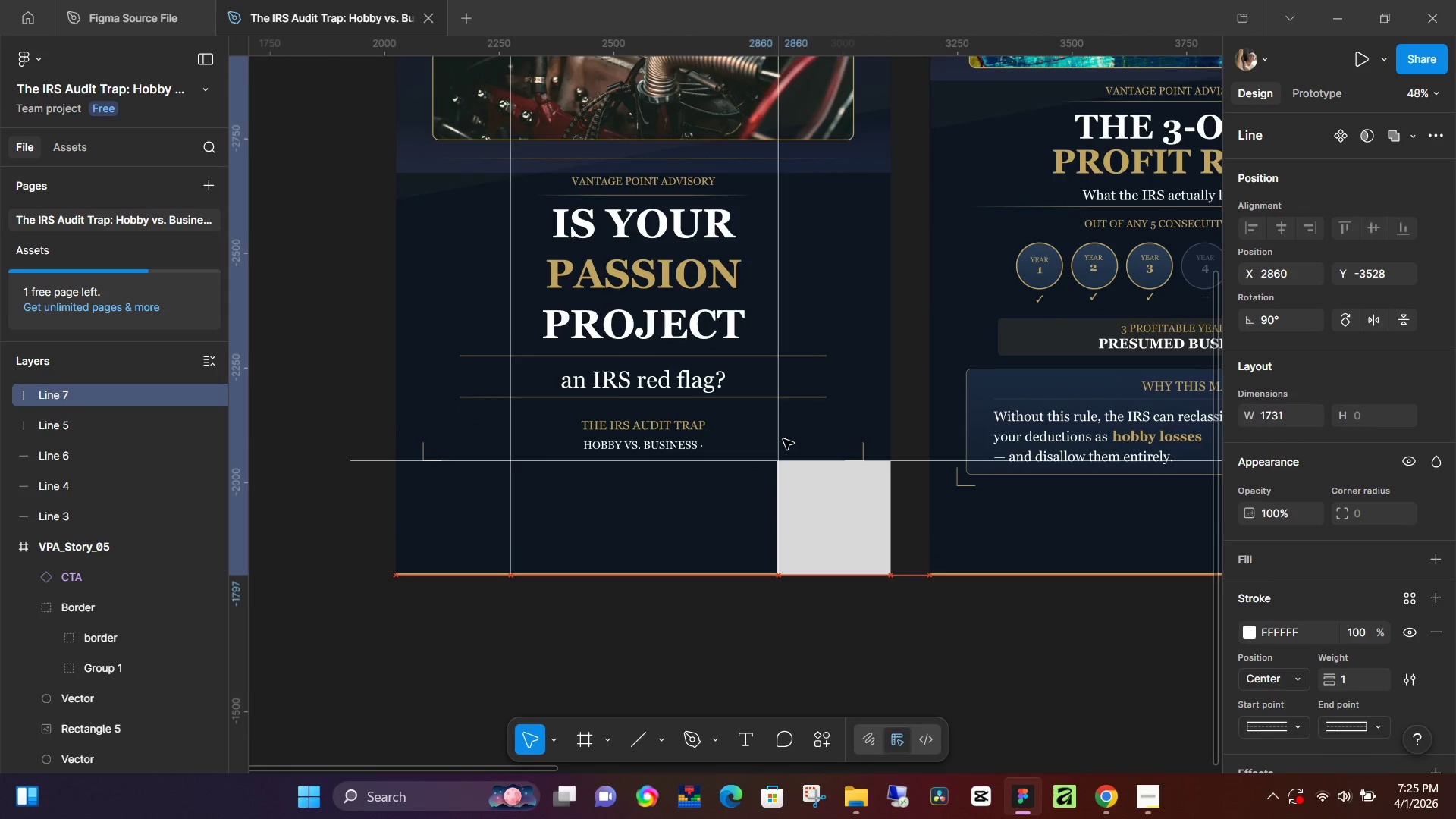 
key(ArrowLeft)
 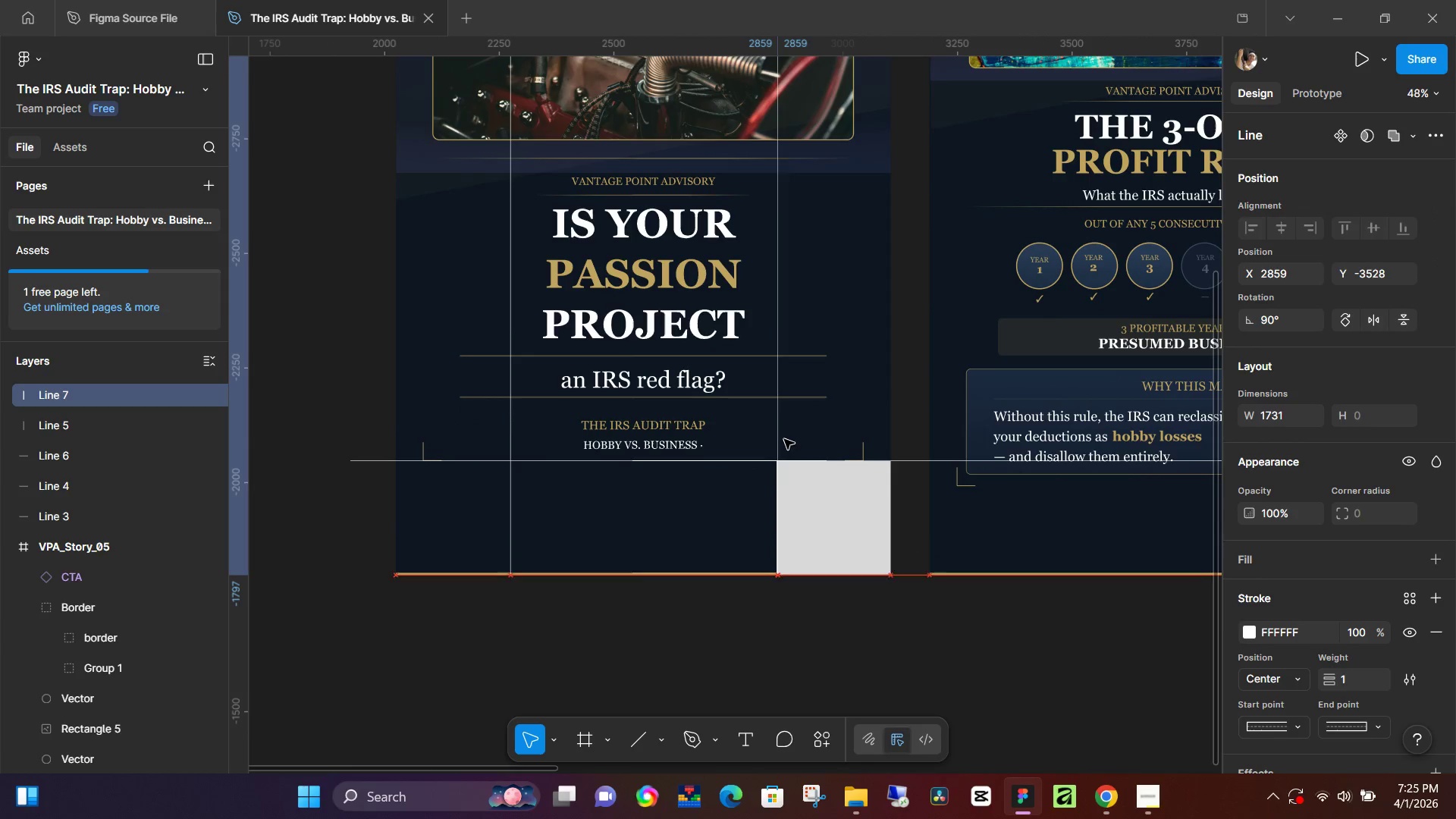 
key(ArrowLeft)
 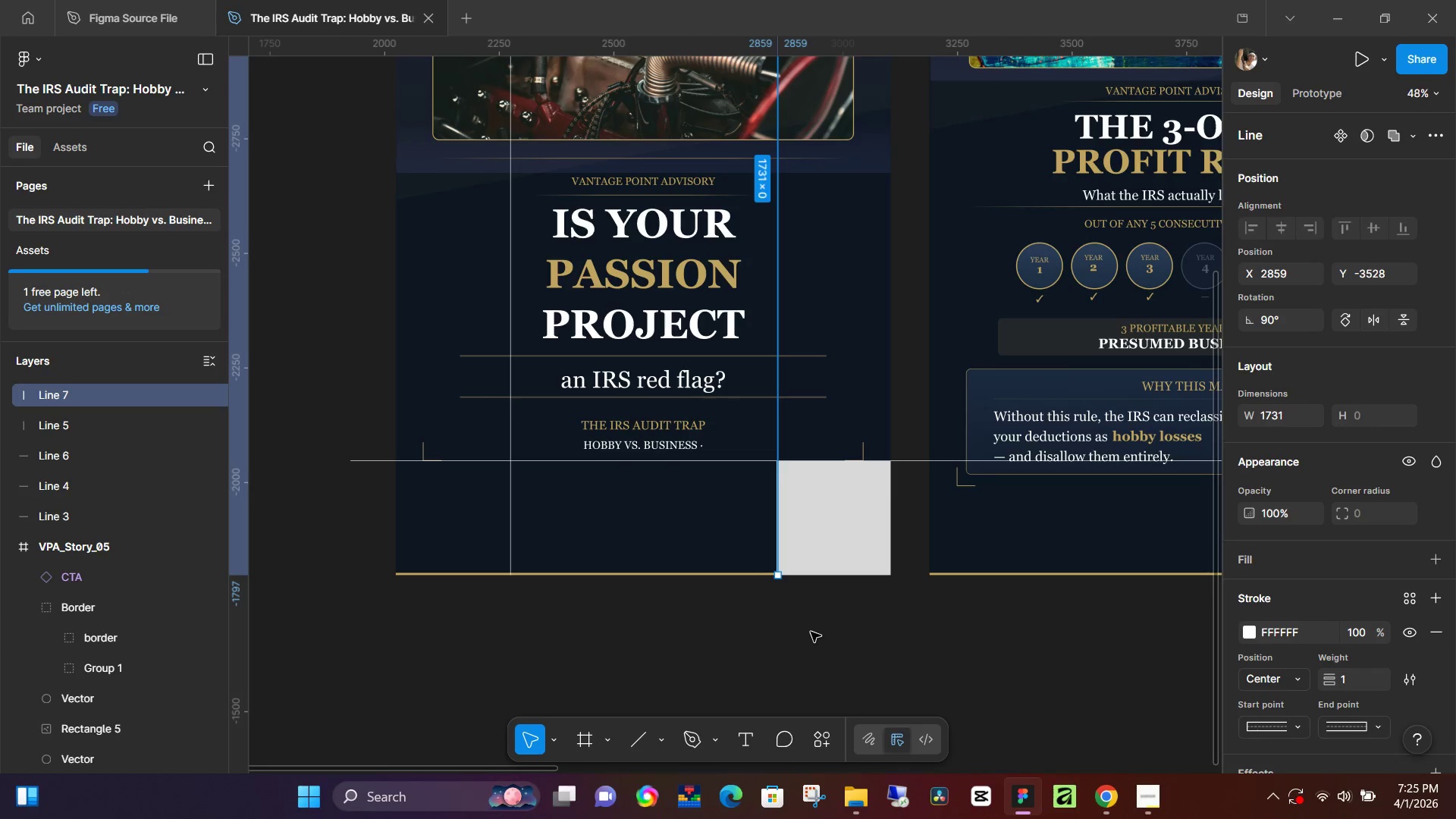 
left_click([811, 632])
 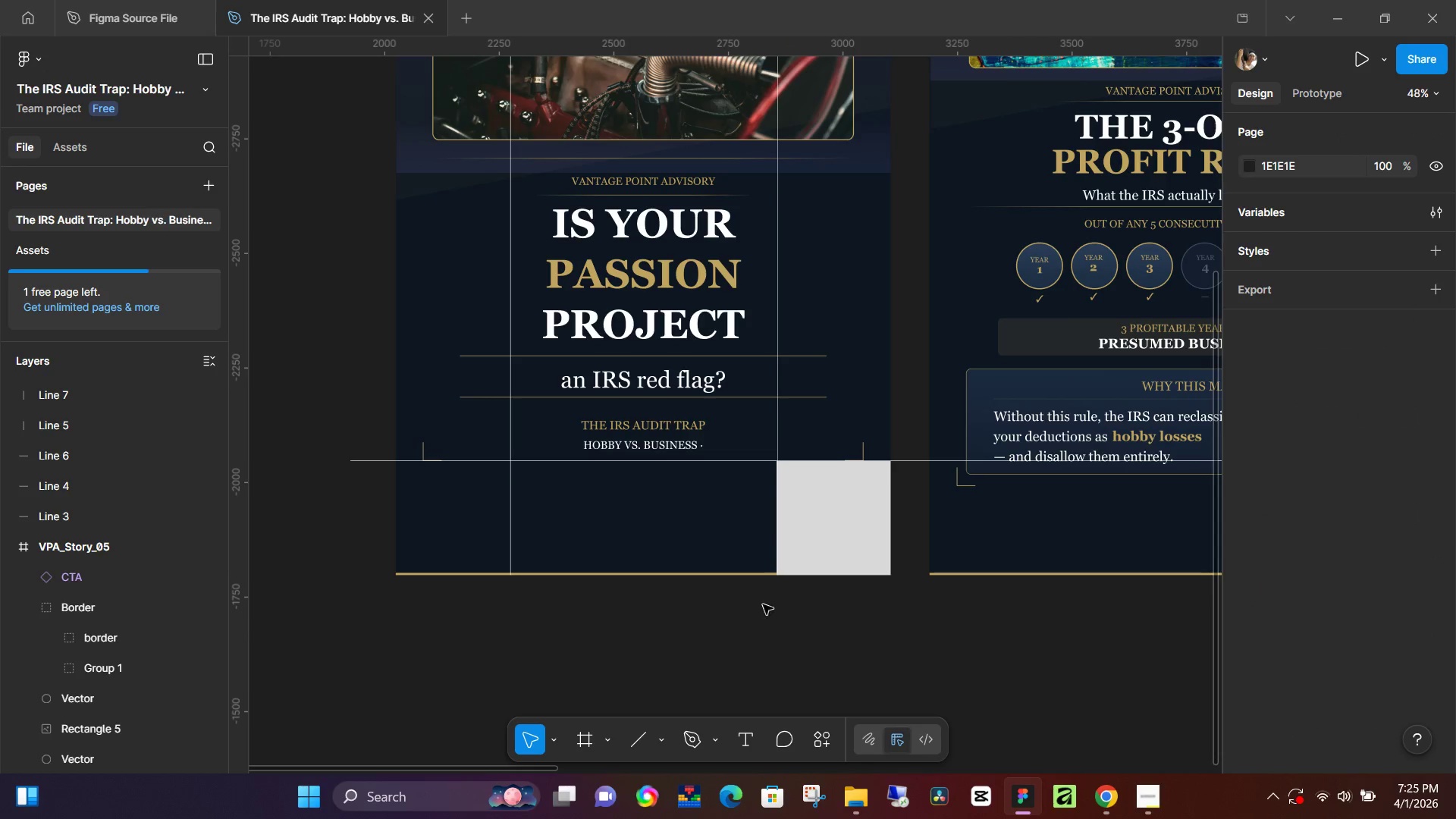 
hold_key(key=ControlLeft, duration=0.75)
 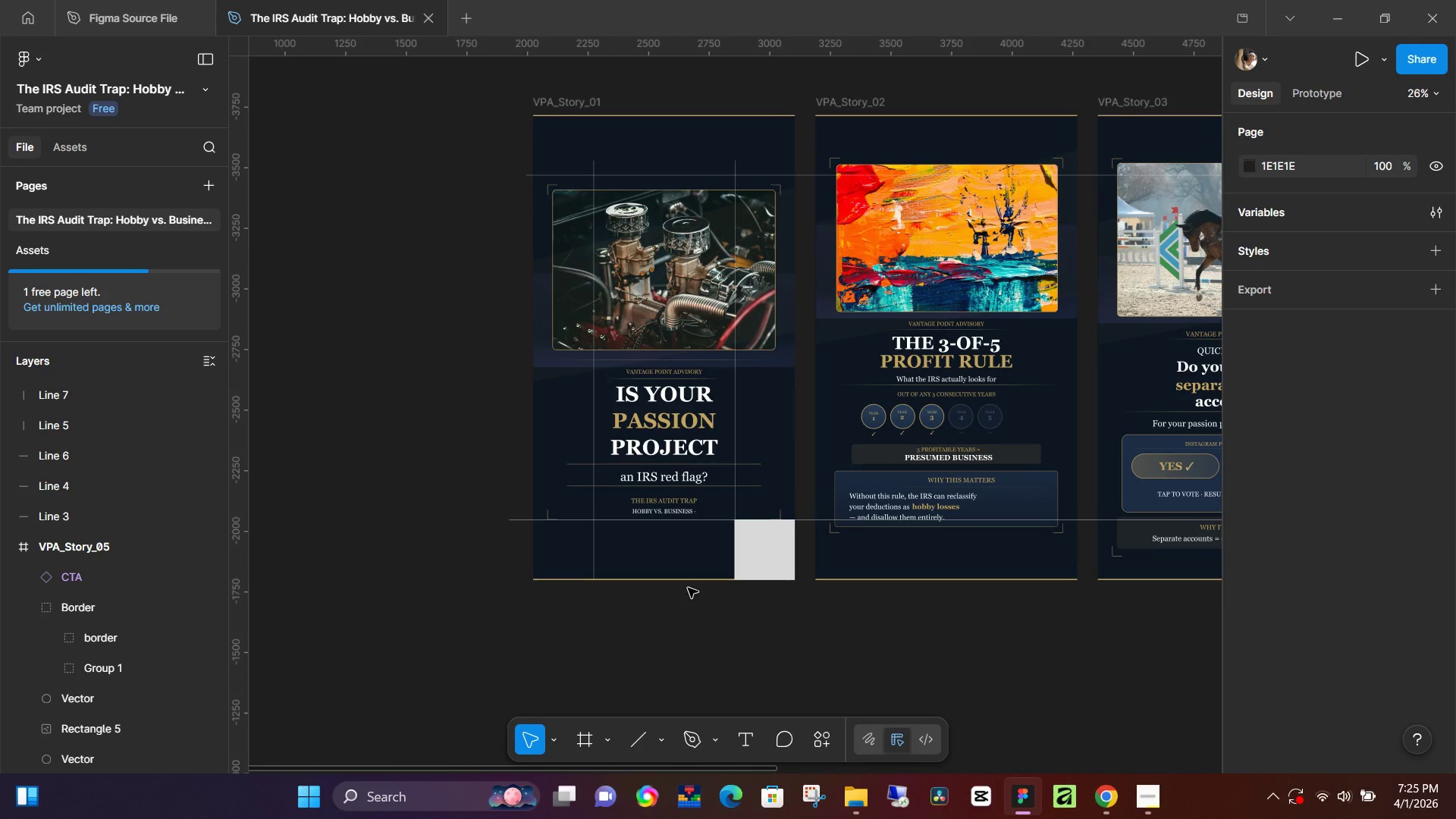 
hold_key(key=ControlLeft, duration=6.98)
 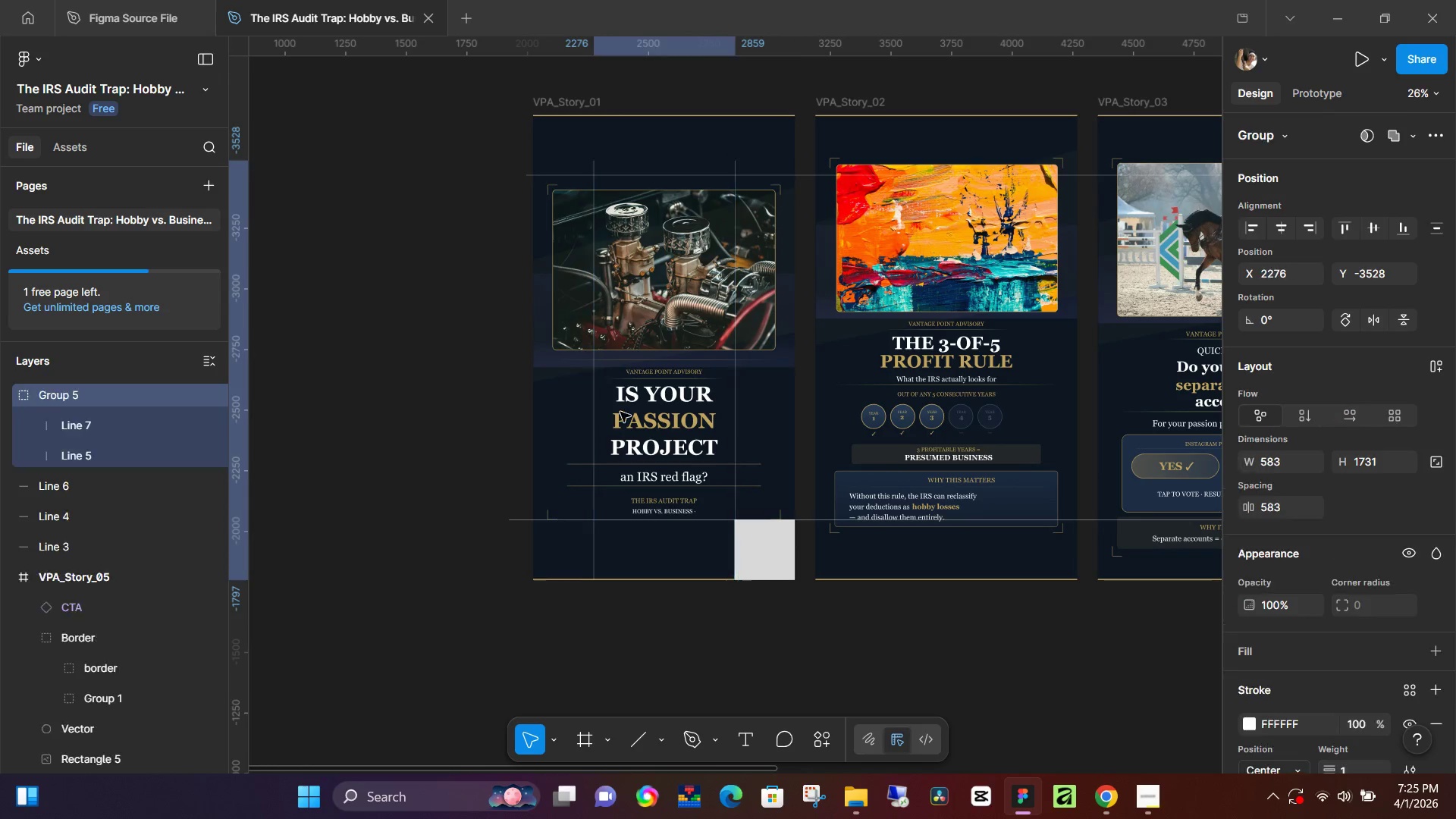 
scroll: coordinate [688, 586], scroll_direction: down, amount: 6.0
 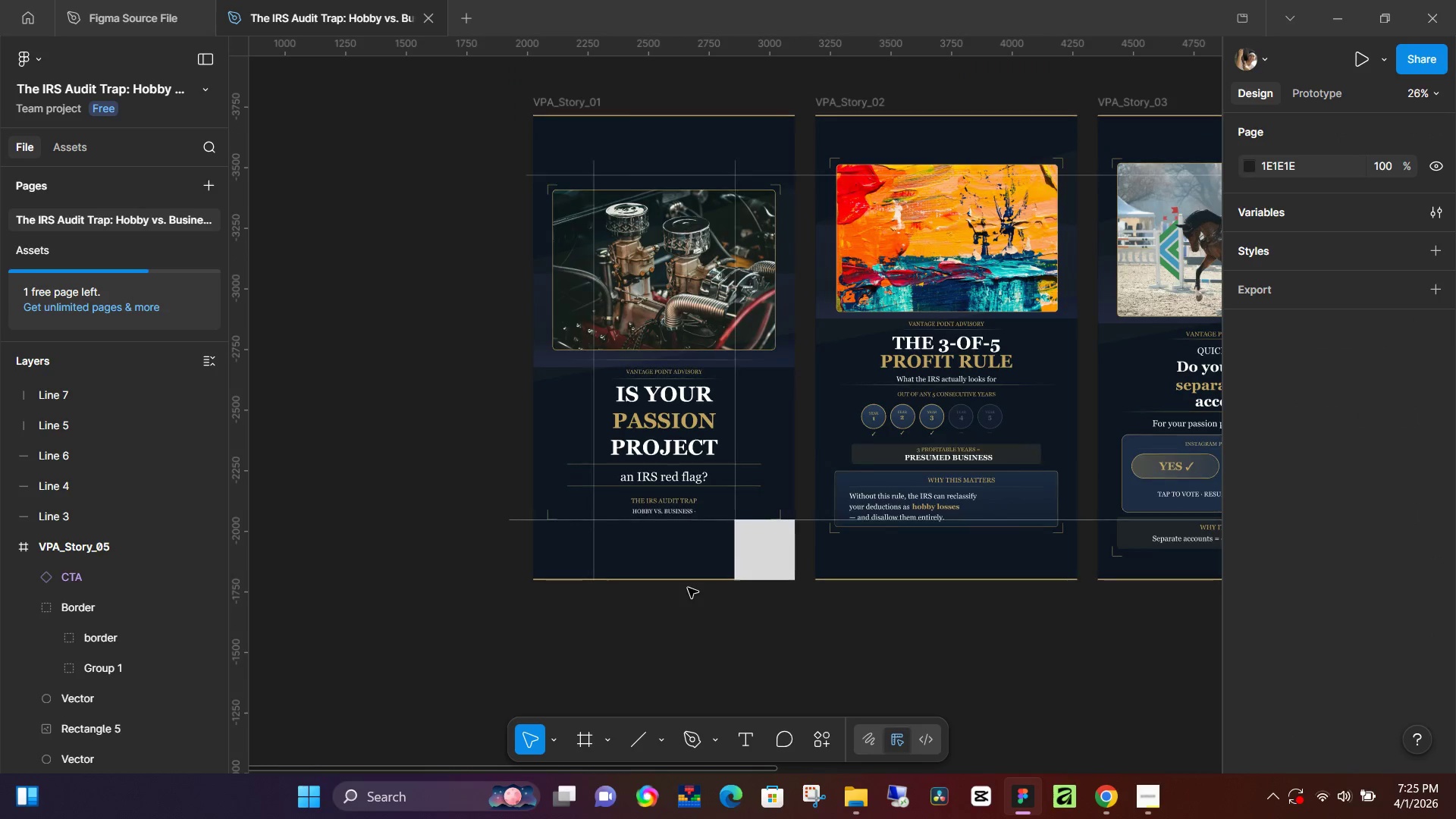 
left_click([736, 455])
 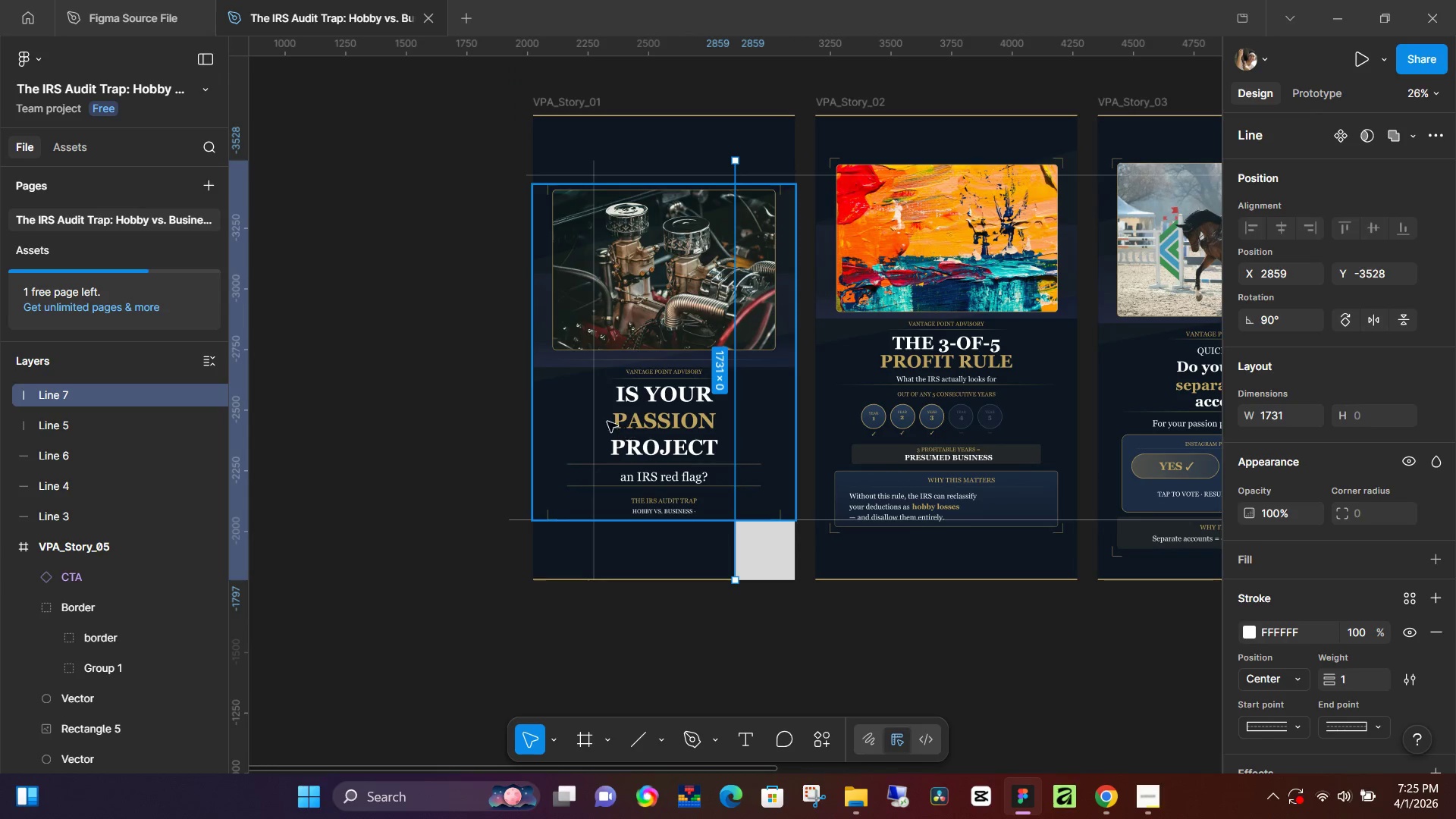 
hold_key(key=ShiftLeft, duration=1.5)
left_click([590, 413])
 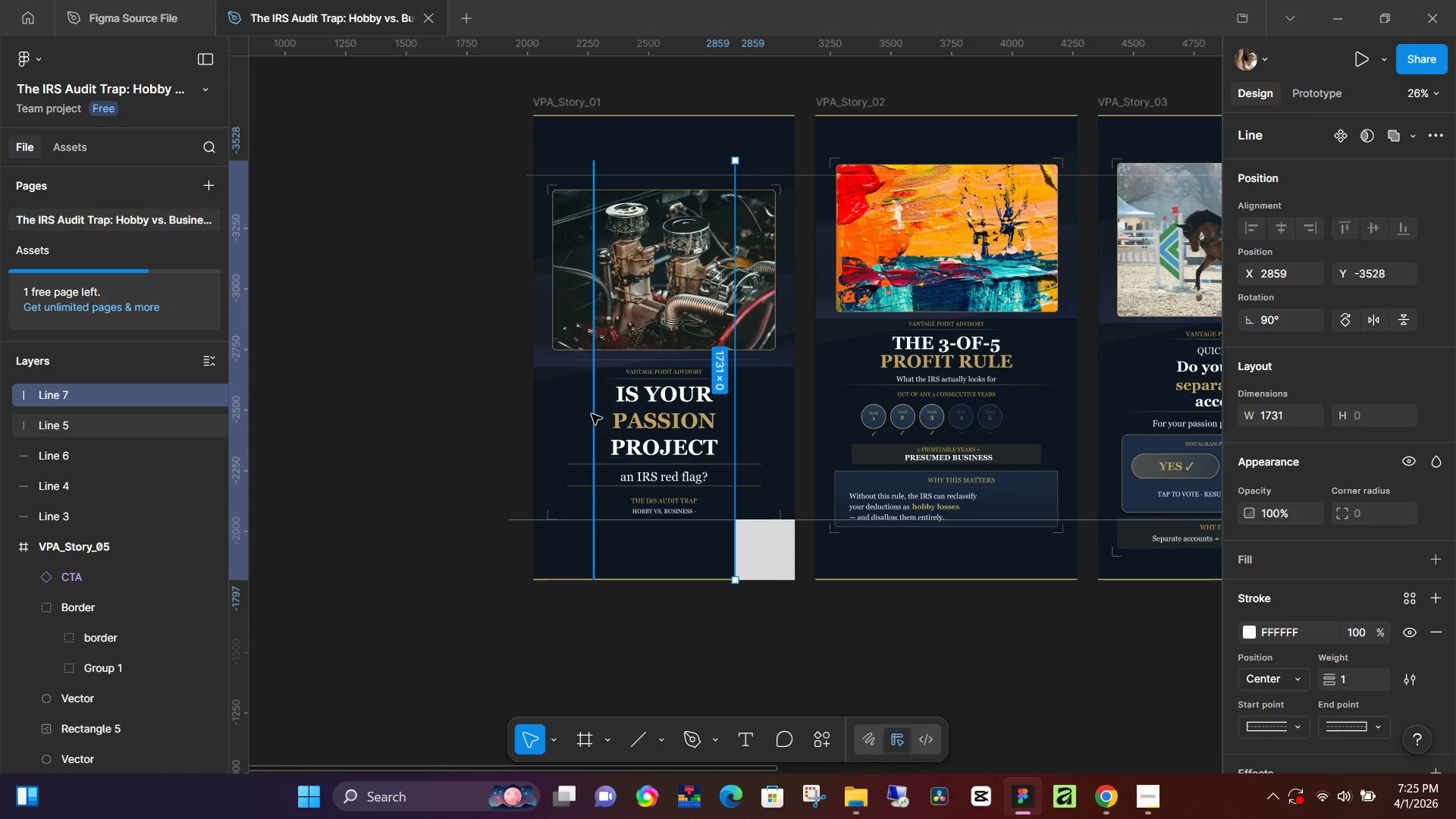 
hold_key(key=ShiftLeft, duration=0.66)
left_click([592, 414])
 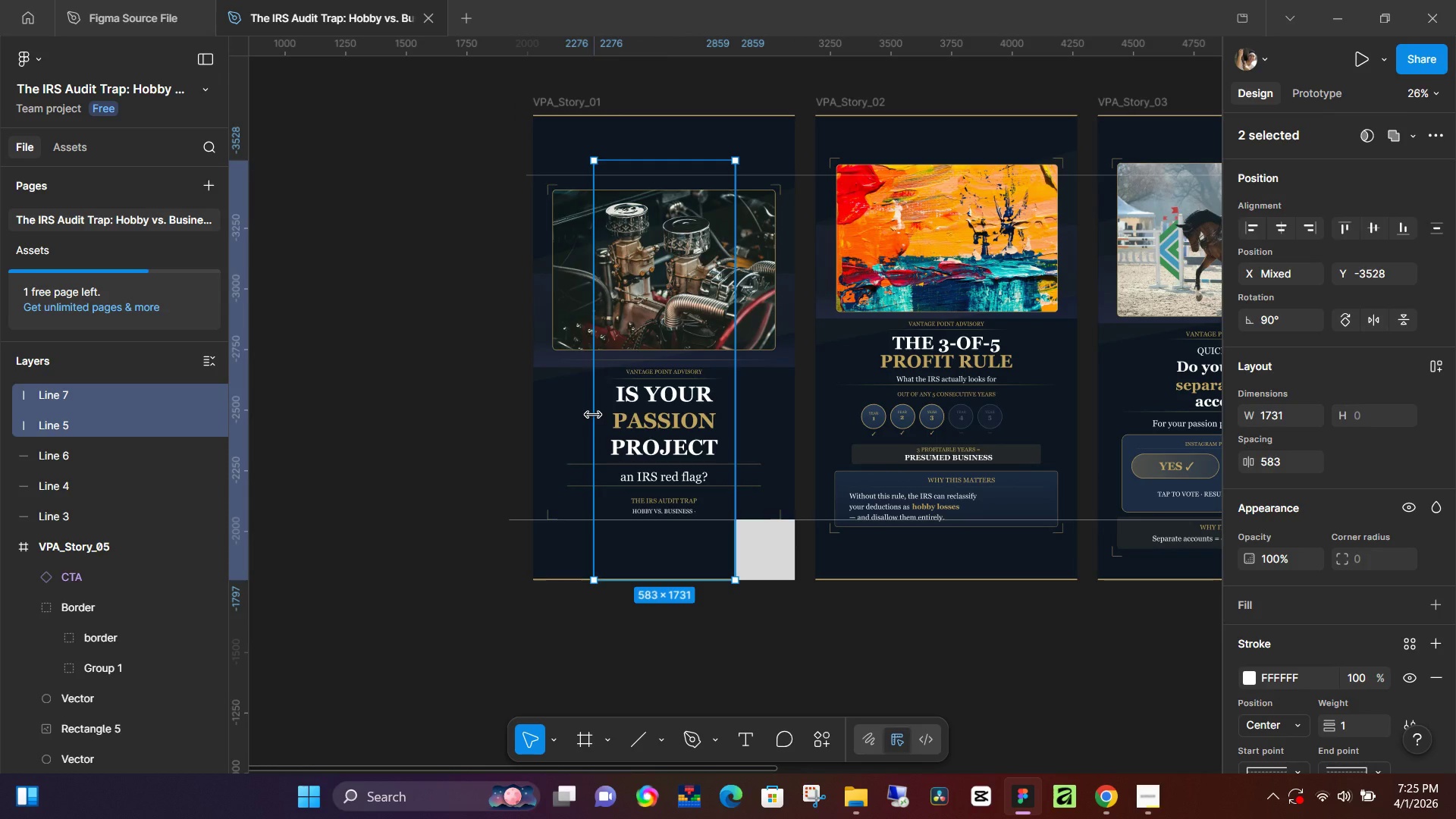 
key(Control+G)
 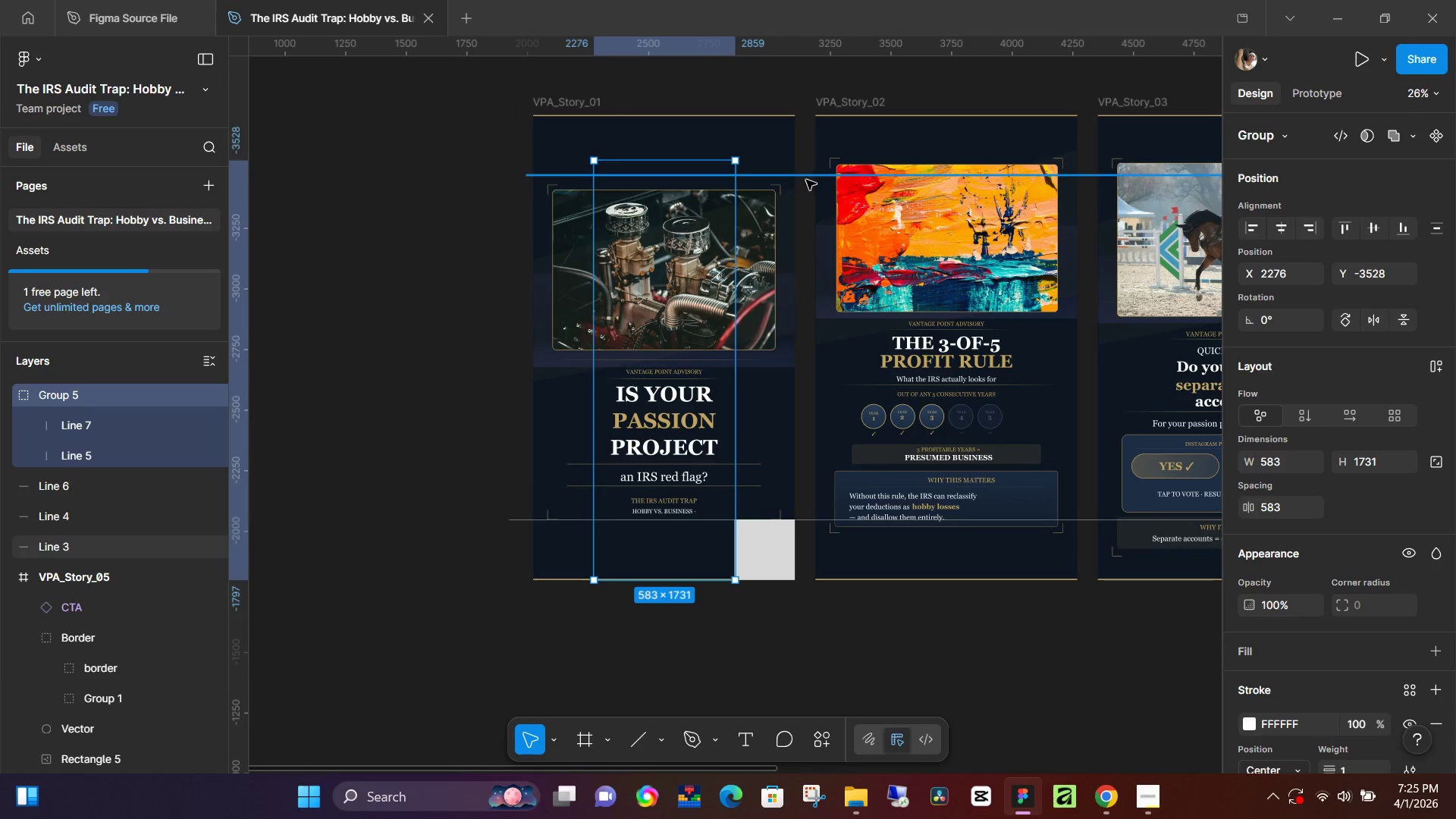 
key(Control+C)
 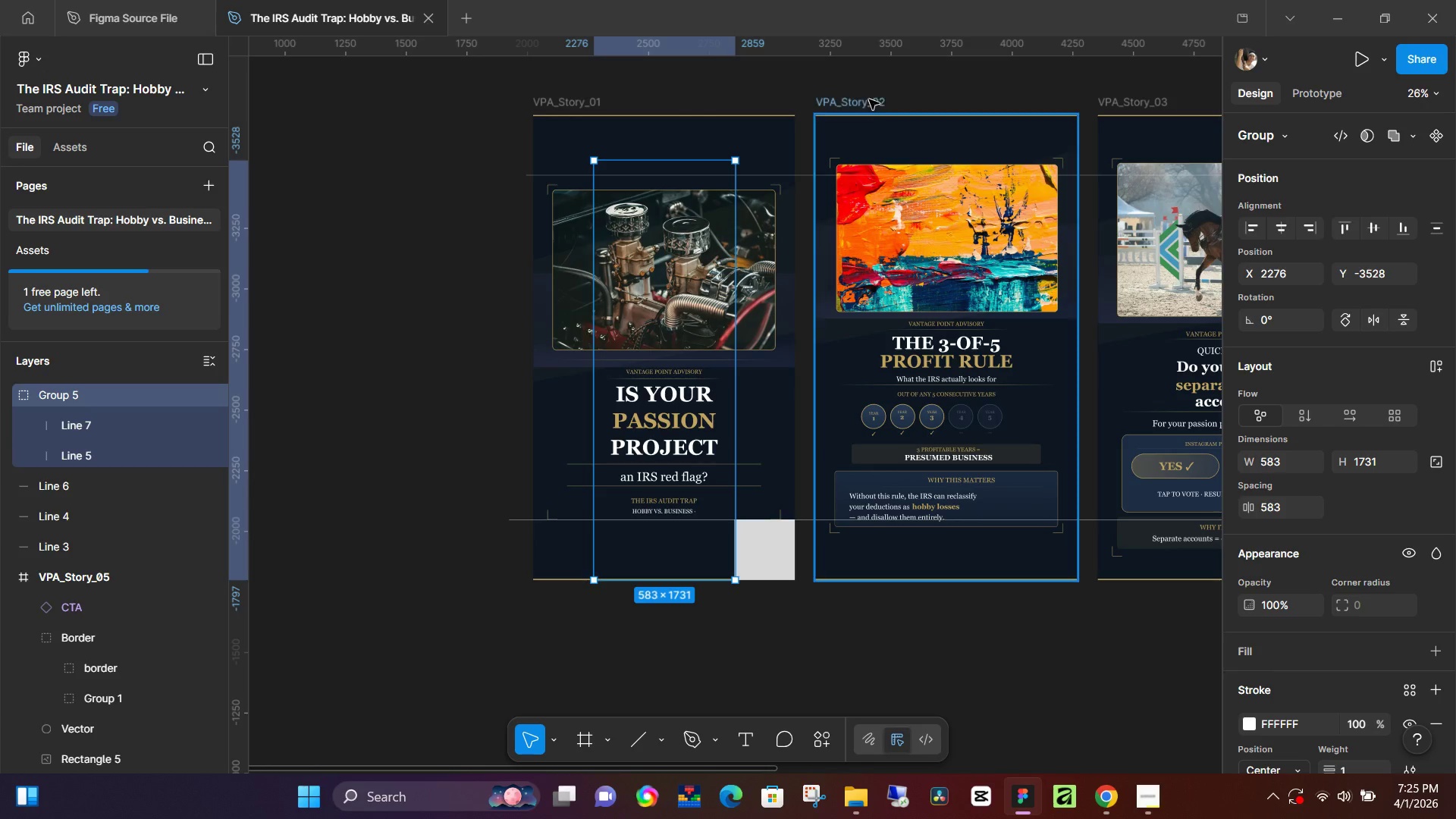 
left_click([869, 99])
 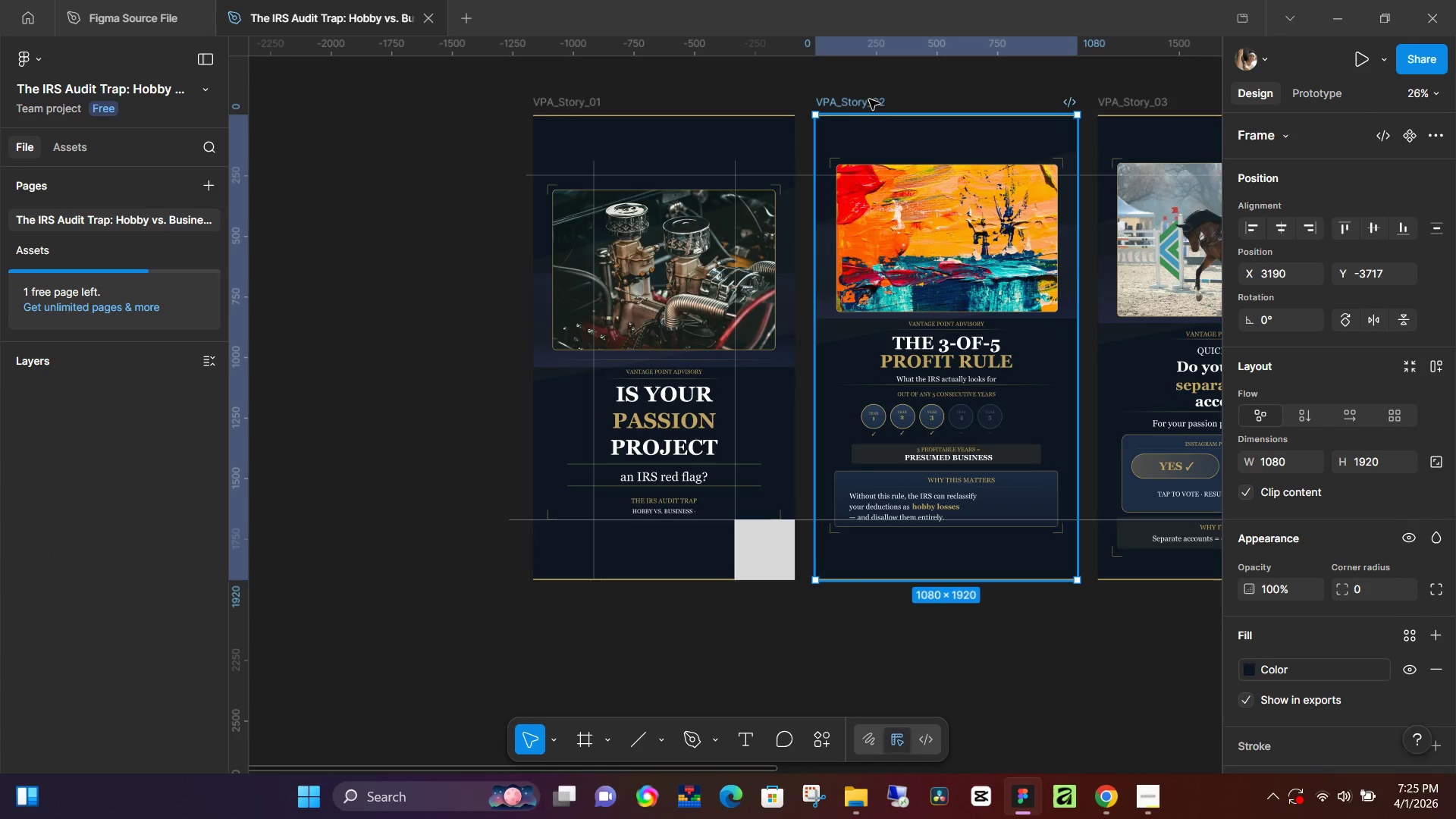 
hold_key(key=ControlLeft, duration=0.42)
 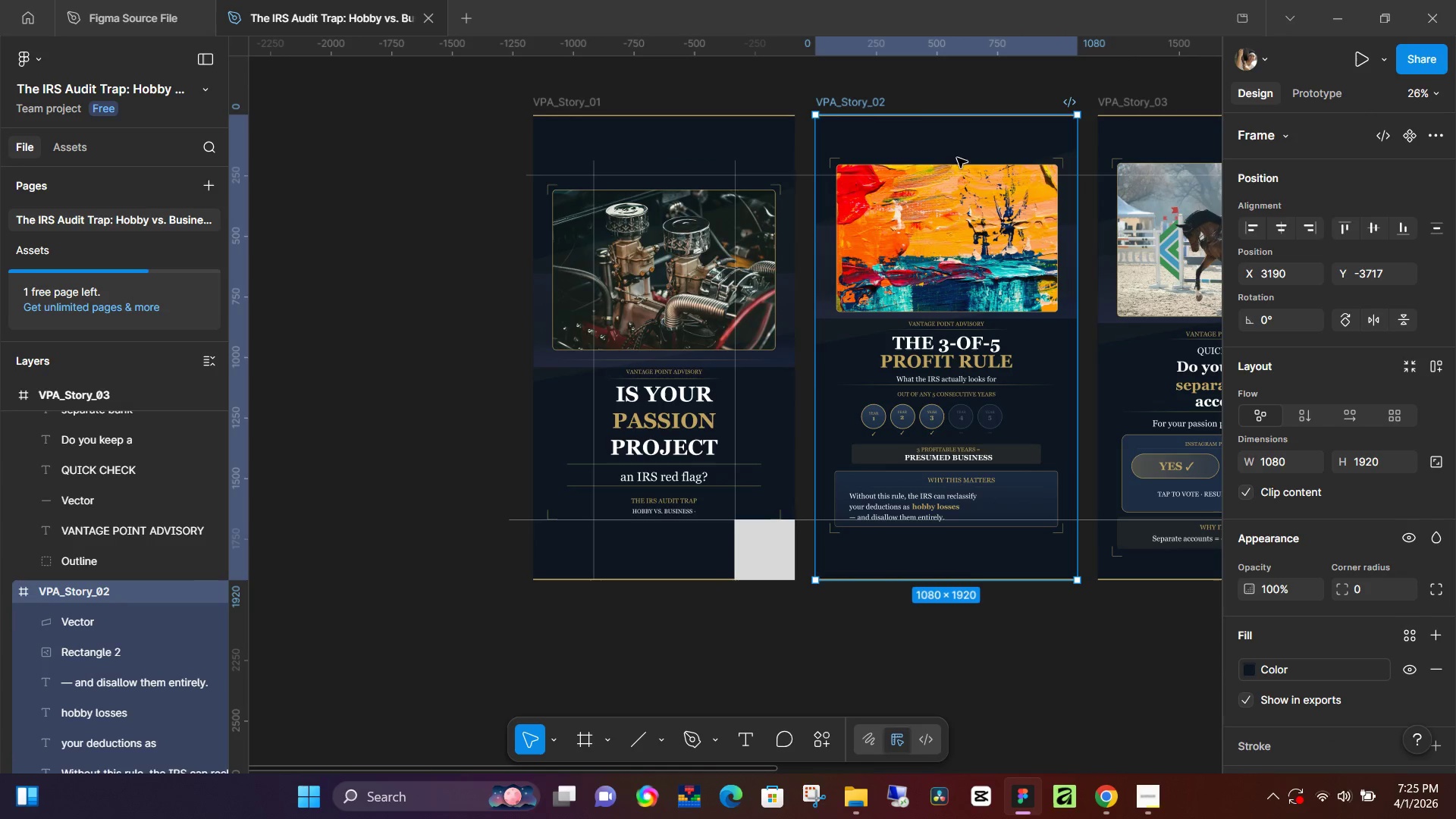 
key(V)
 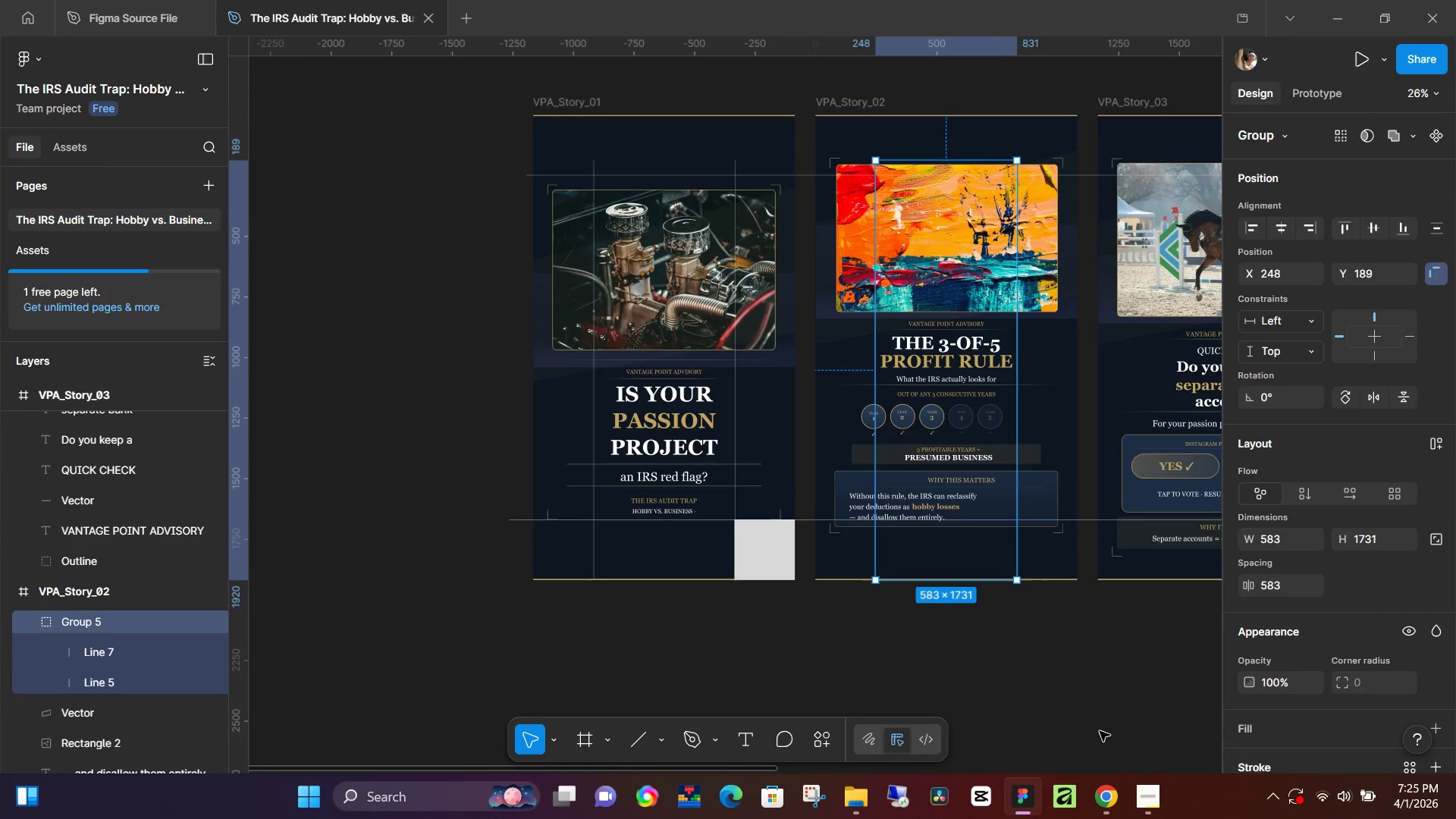 
hold_key(key=Space, duration=0.47)
 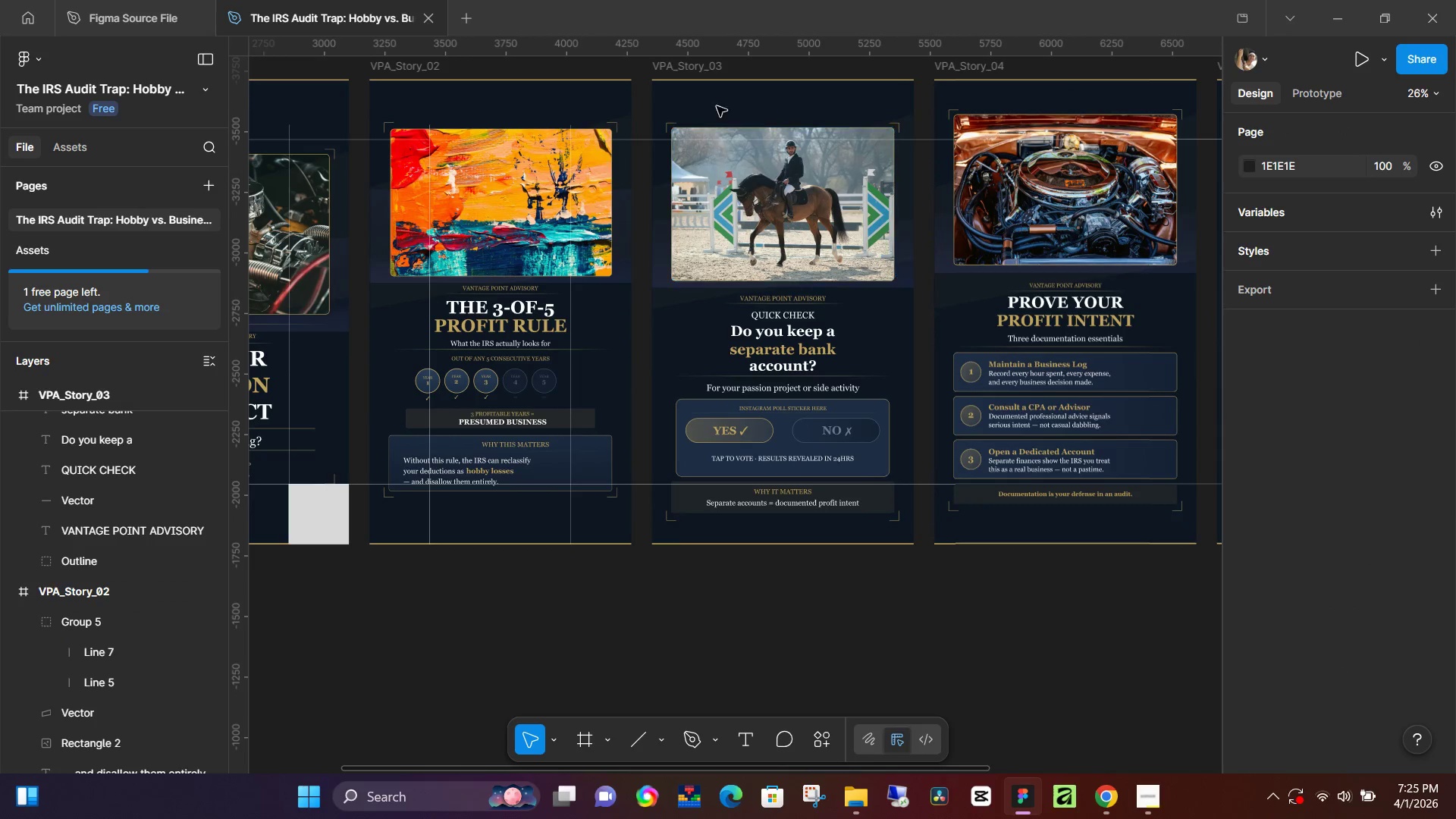 
left_click_drag(start_coordinate=[1111, 673], to_coordinate=[666, 637])
 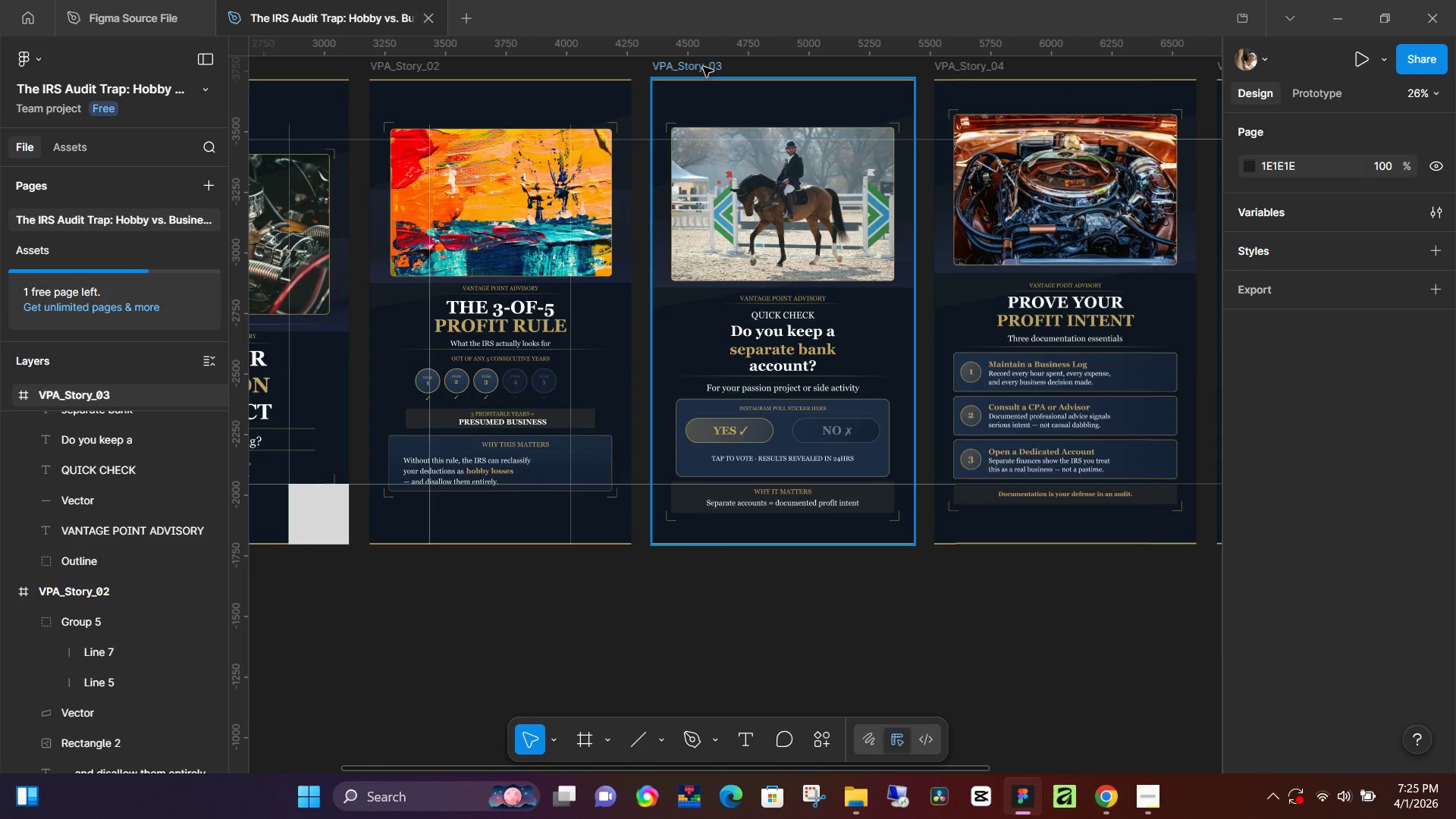 
key(Control+ControlLeft)
 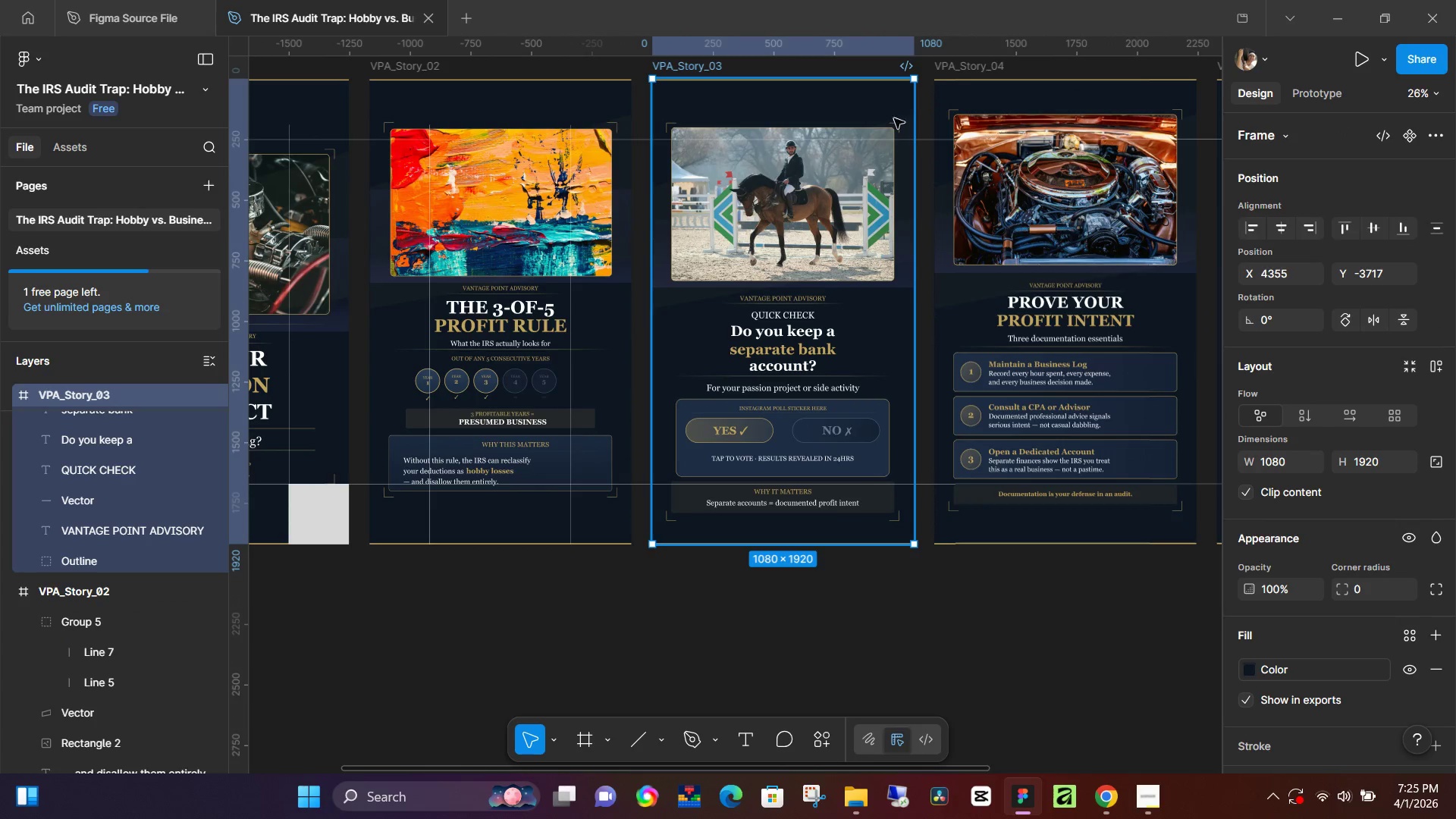 
key(Control+V)
 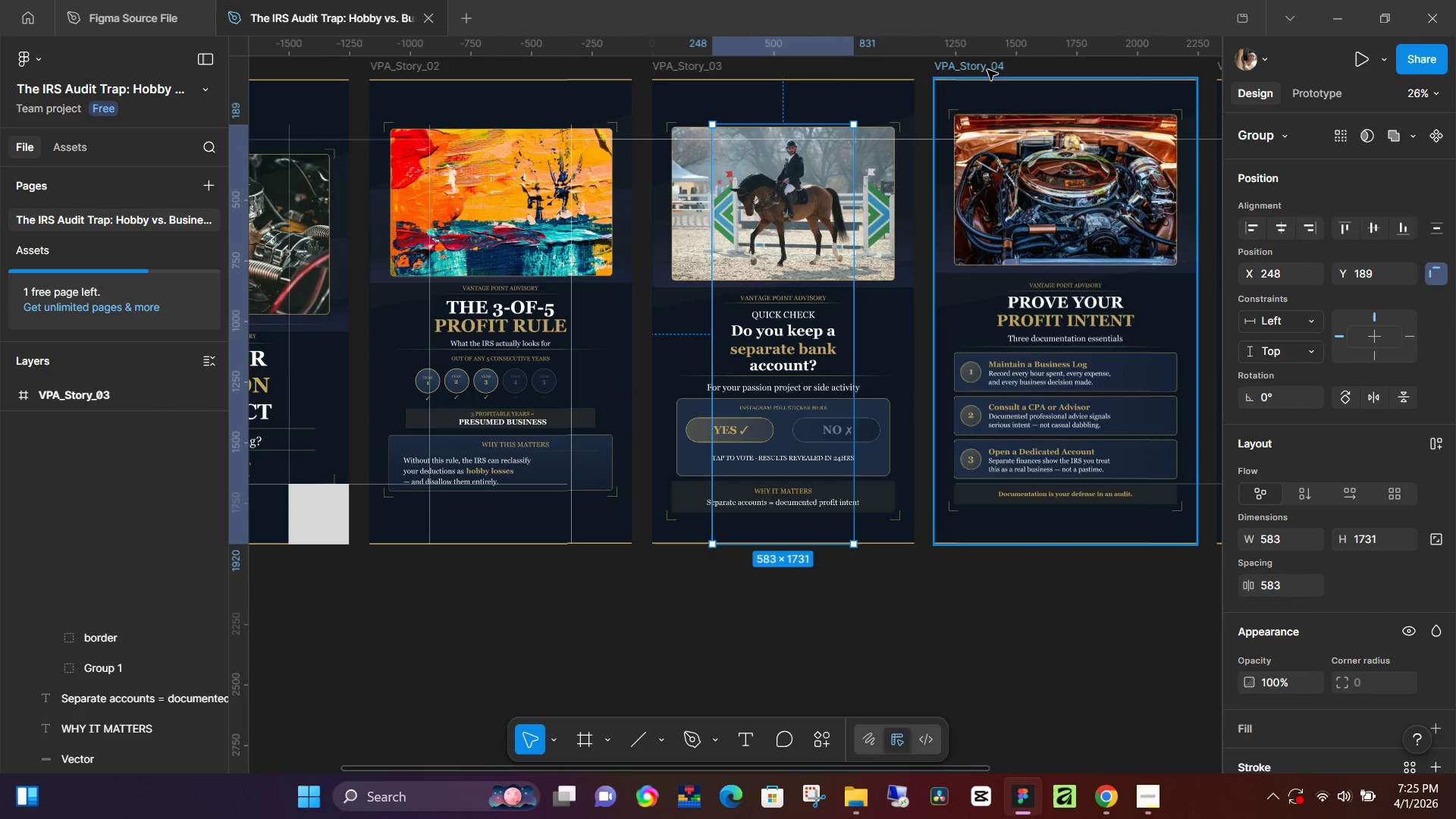 
left_click([985, 67])
 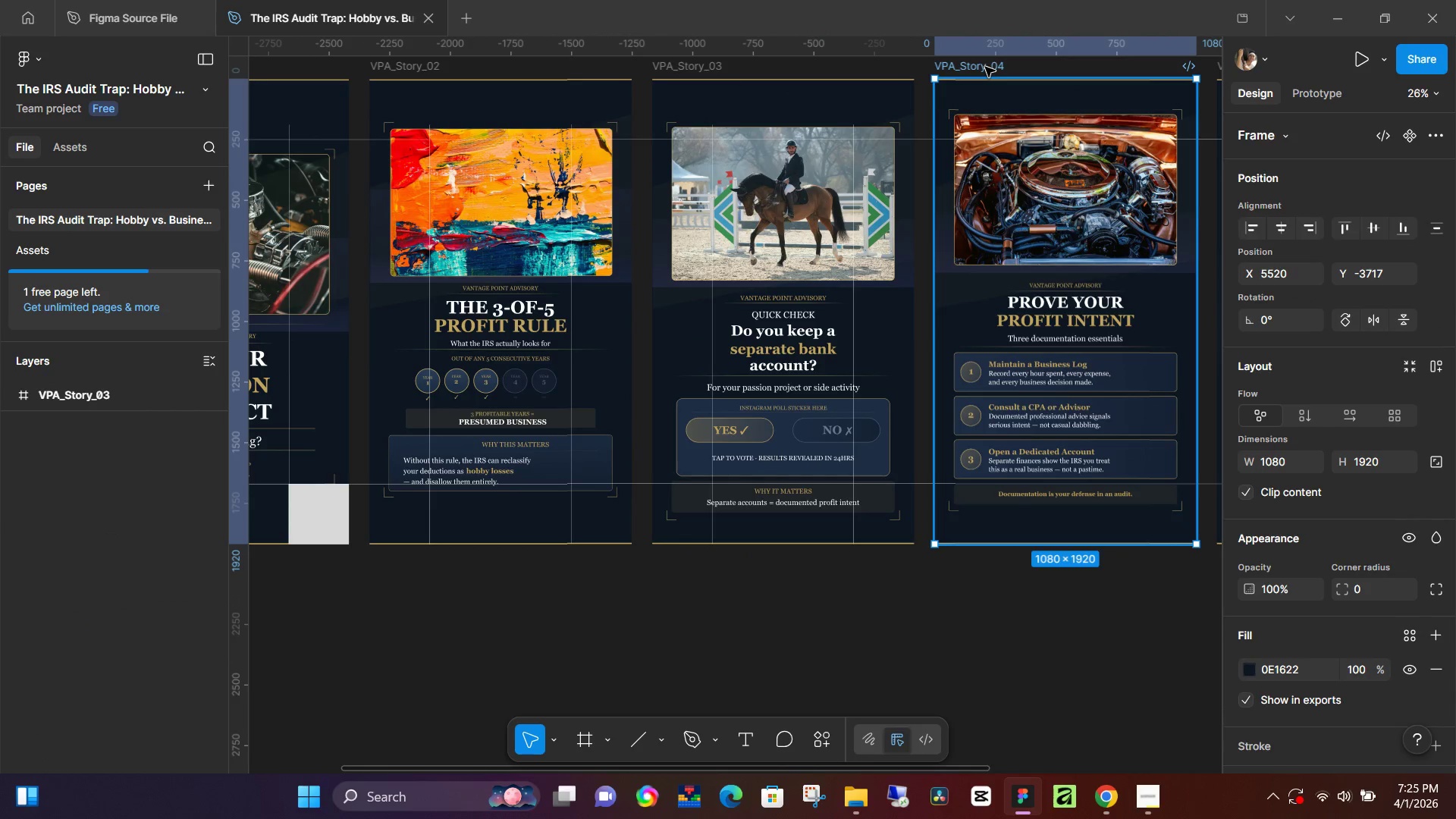 
key(Control+ControlLeft)
 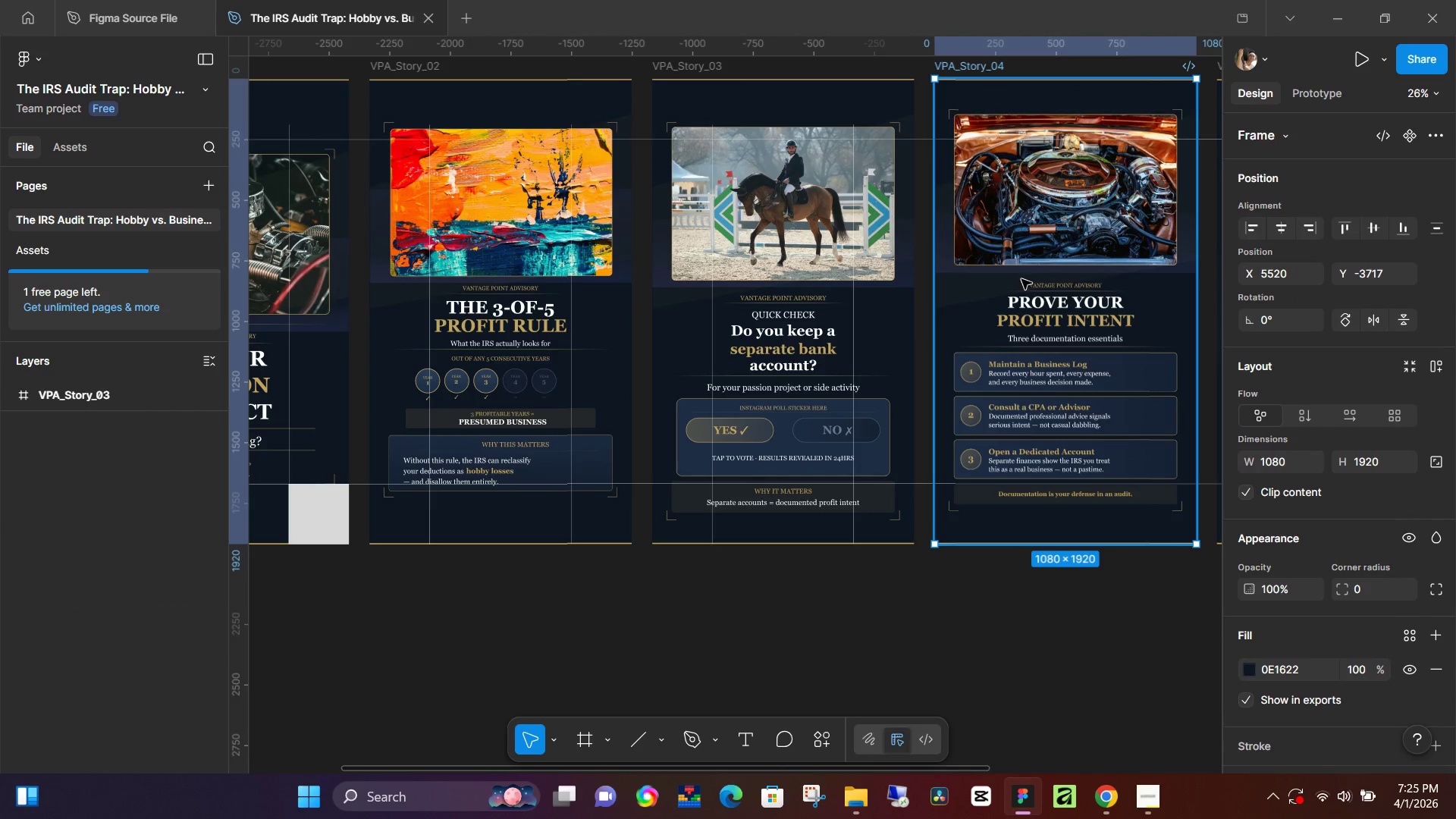 
key(Control+V)
 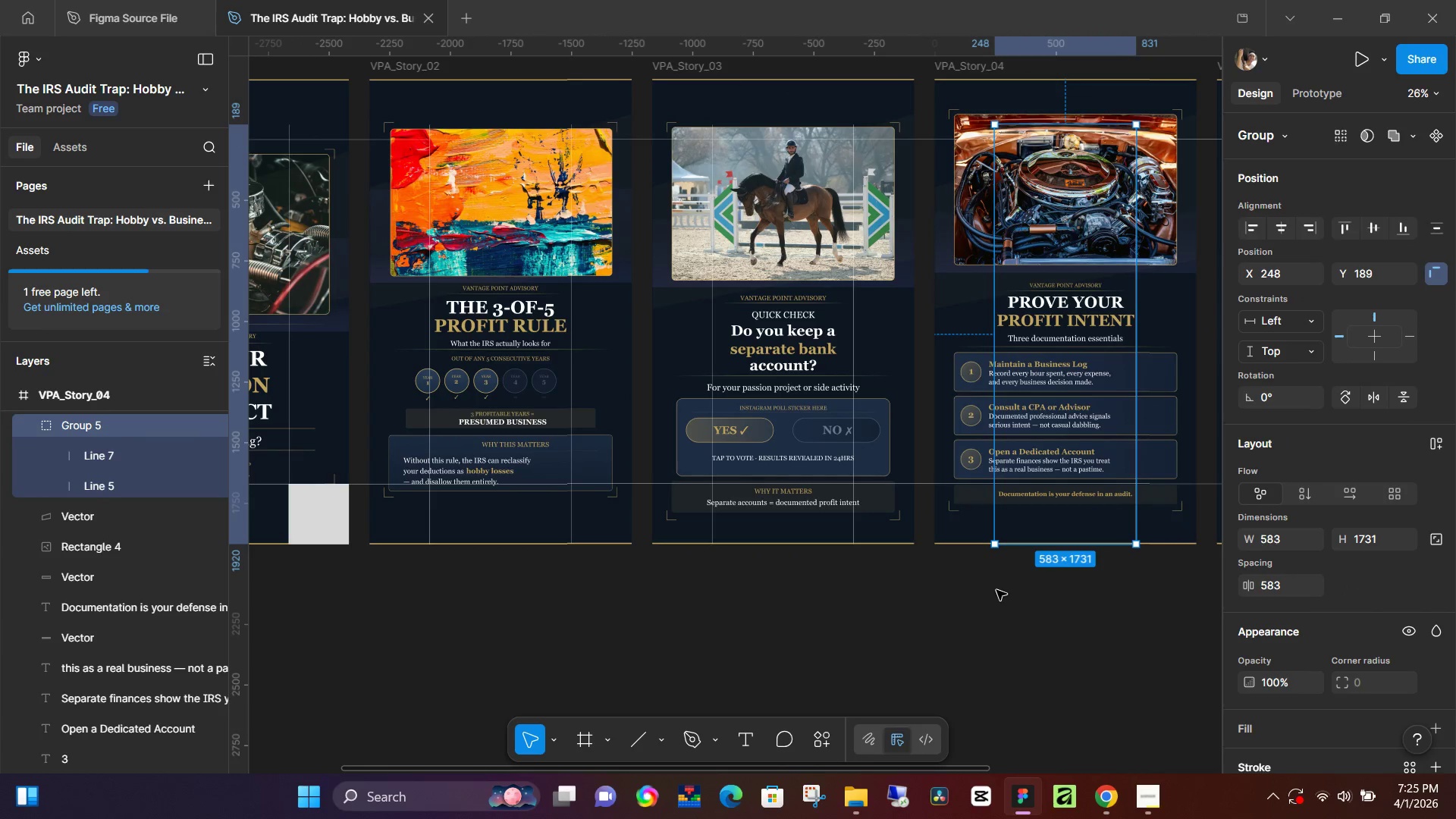 
left_click([993, 598])